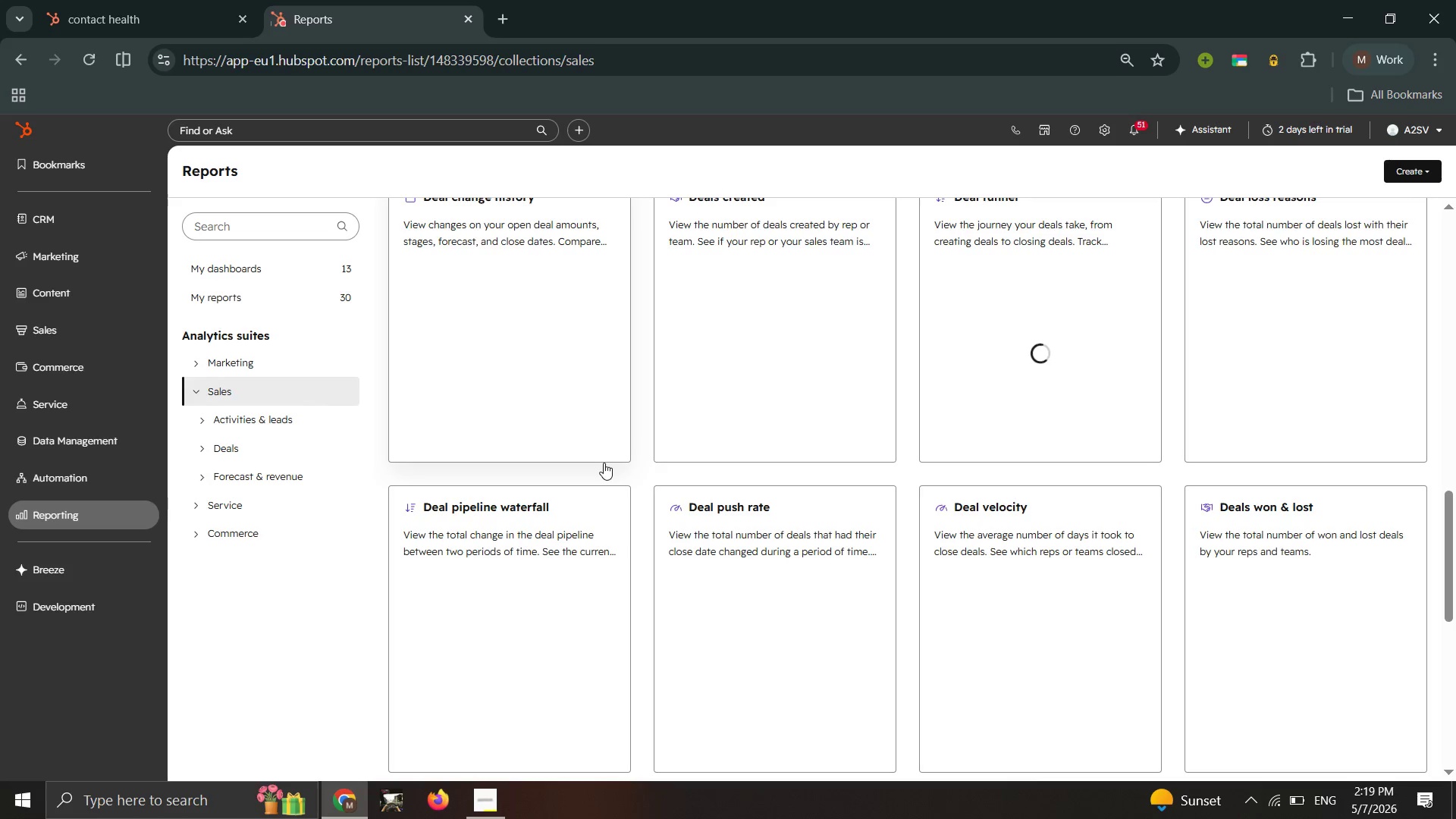 
scroll: coordinate [604, 463], scroll_direction: up, amount: 1.0
 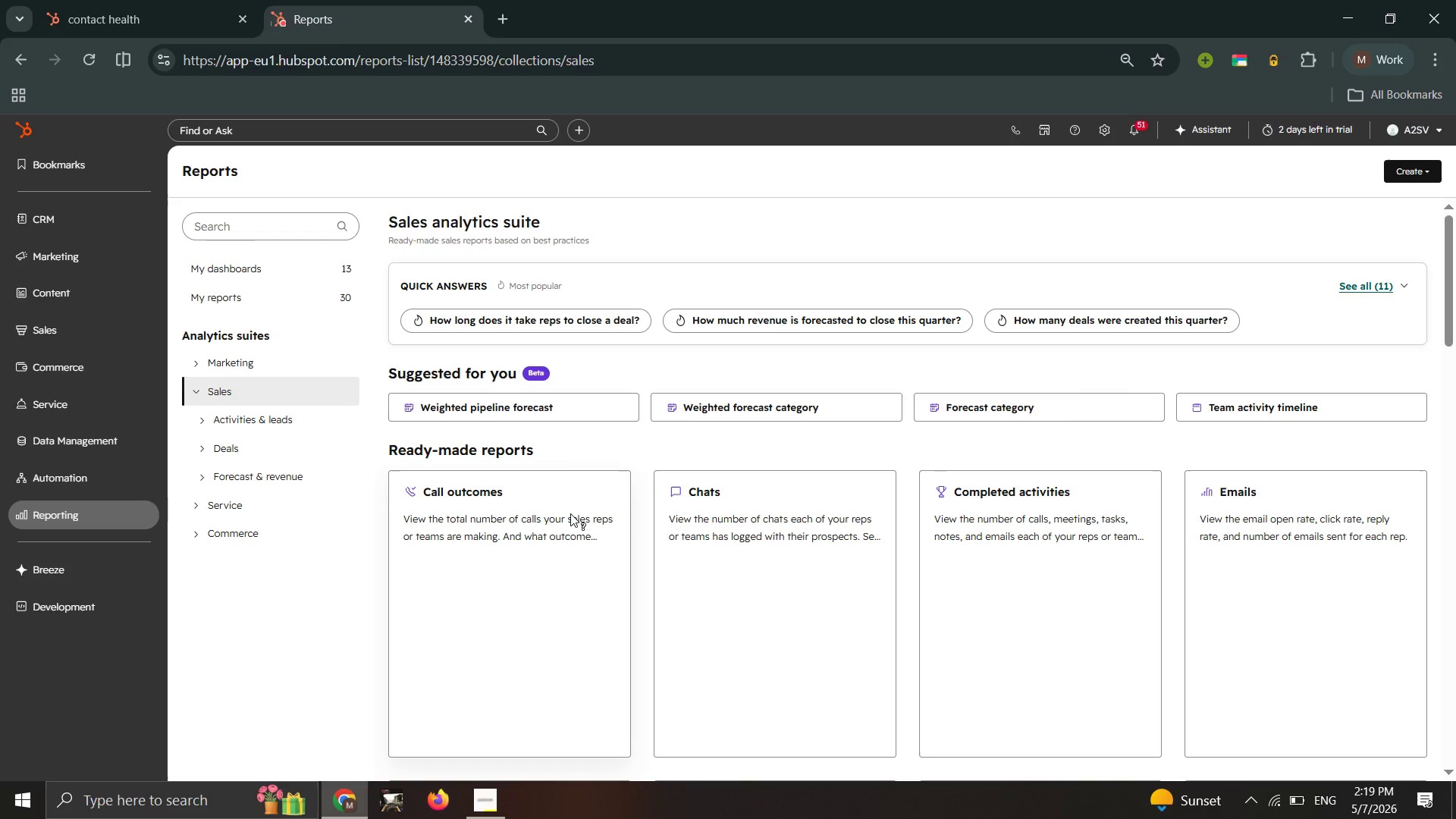 
mouse_move([773, 543])
 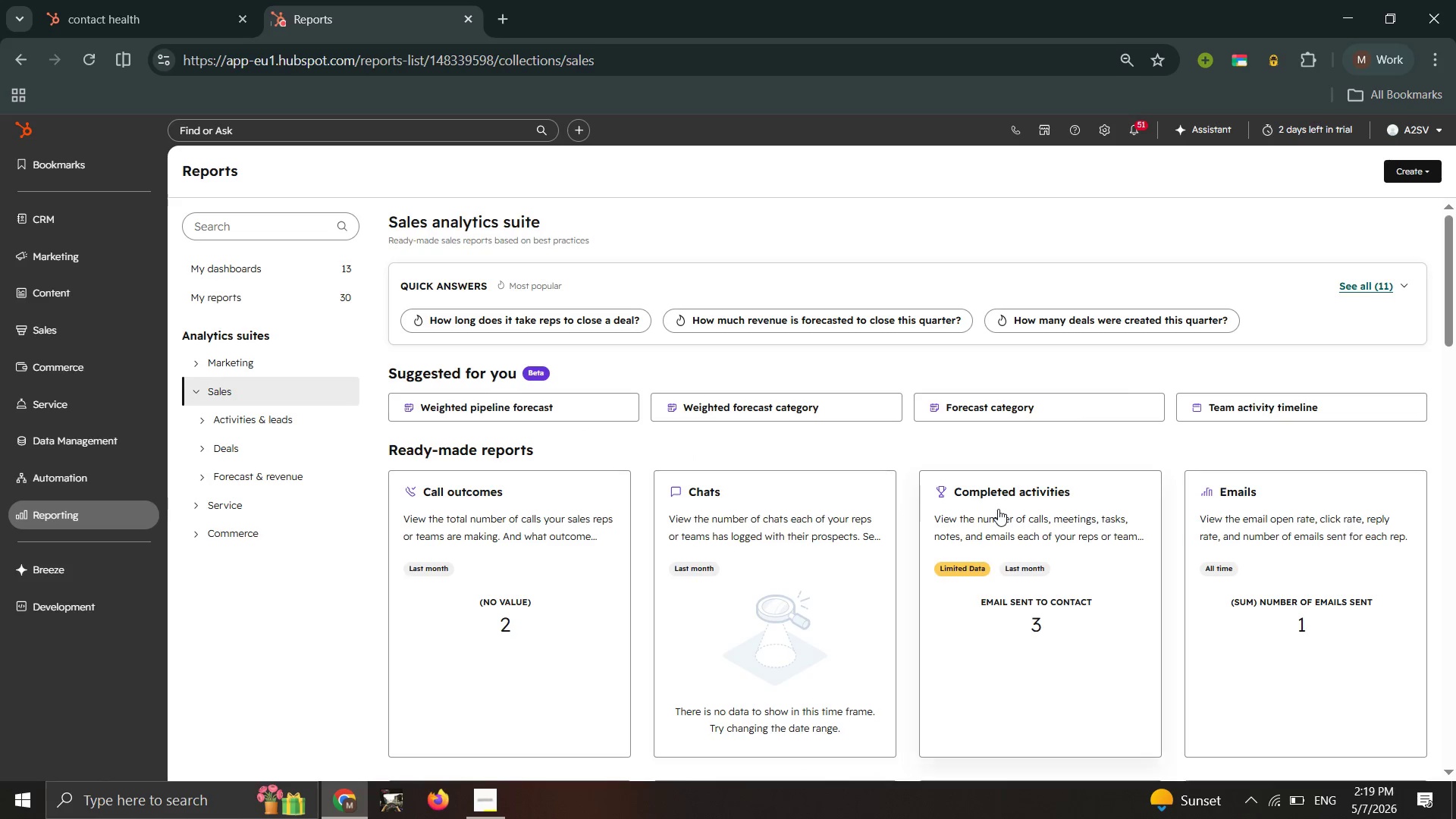 
scroll: coordinate [1003, 498], scroll_direction: down, amount: 1.0
 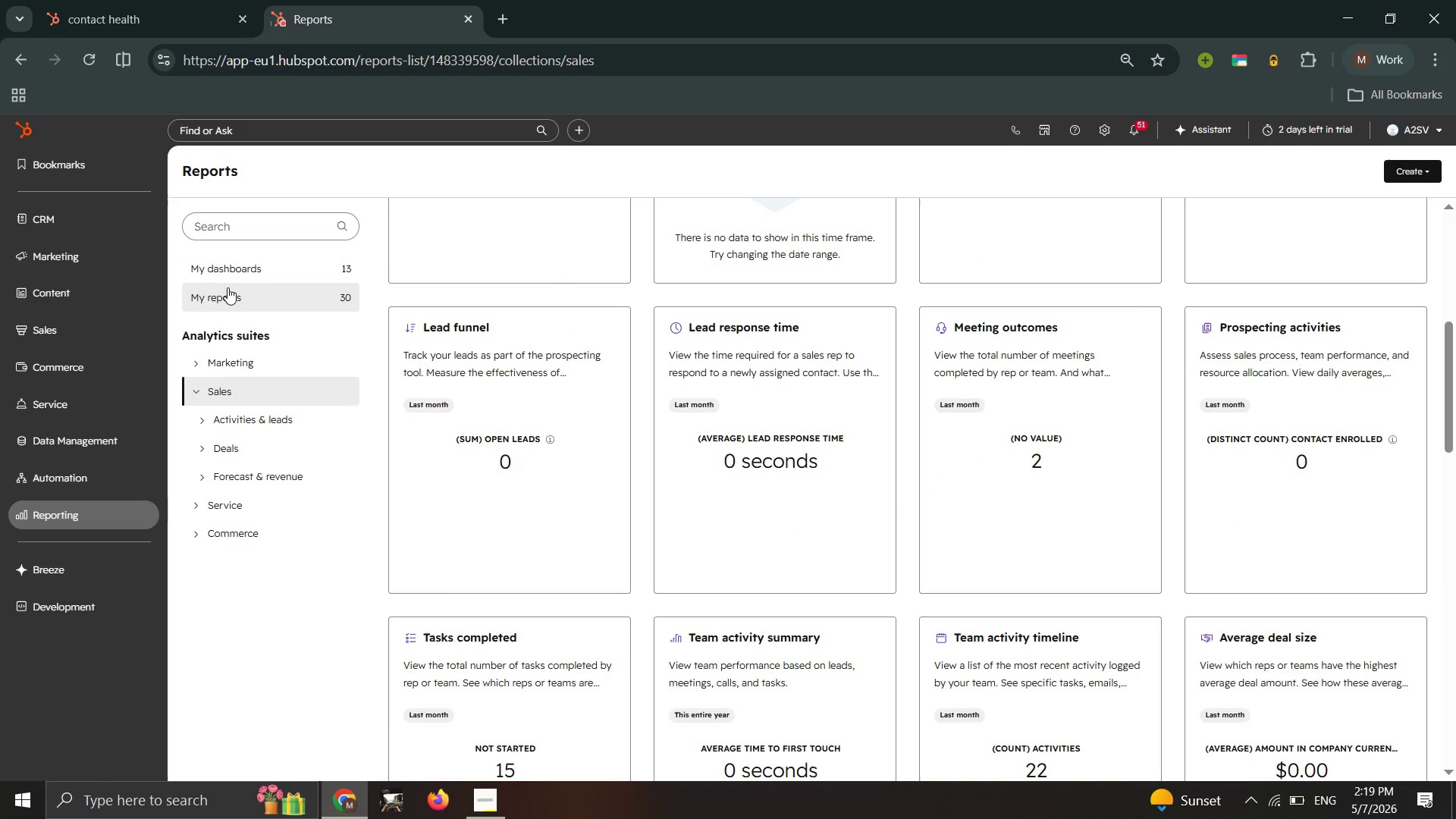 
left_click_drag(start_coordinate=[237, 259], to_coordinate=[246, 257])
 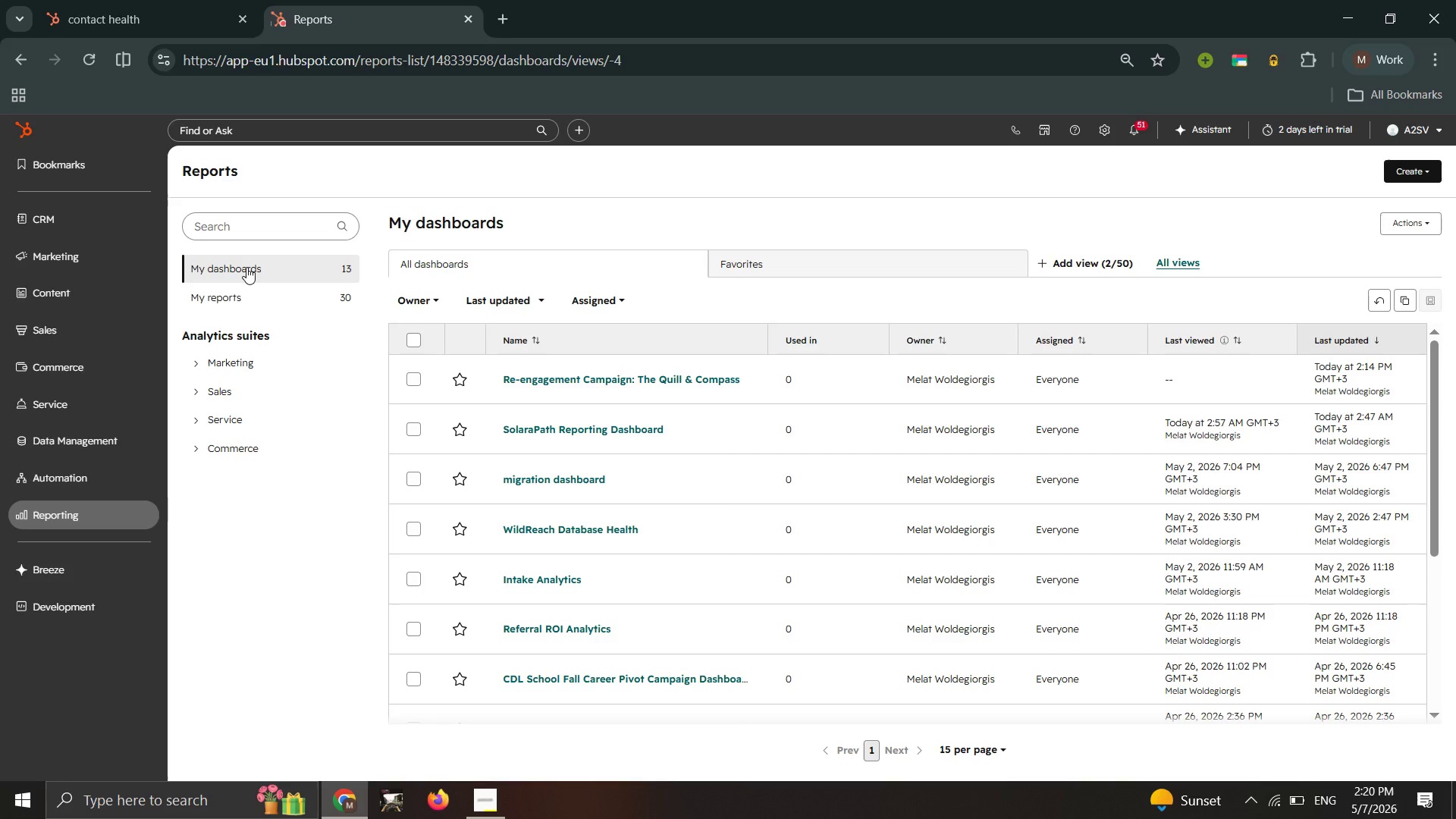 
wait(10.58)
 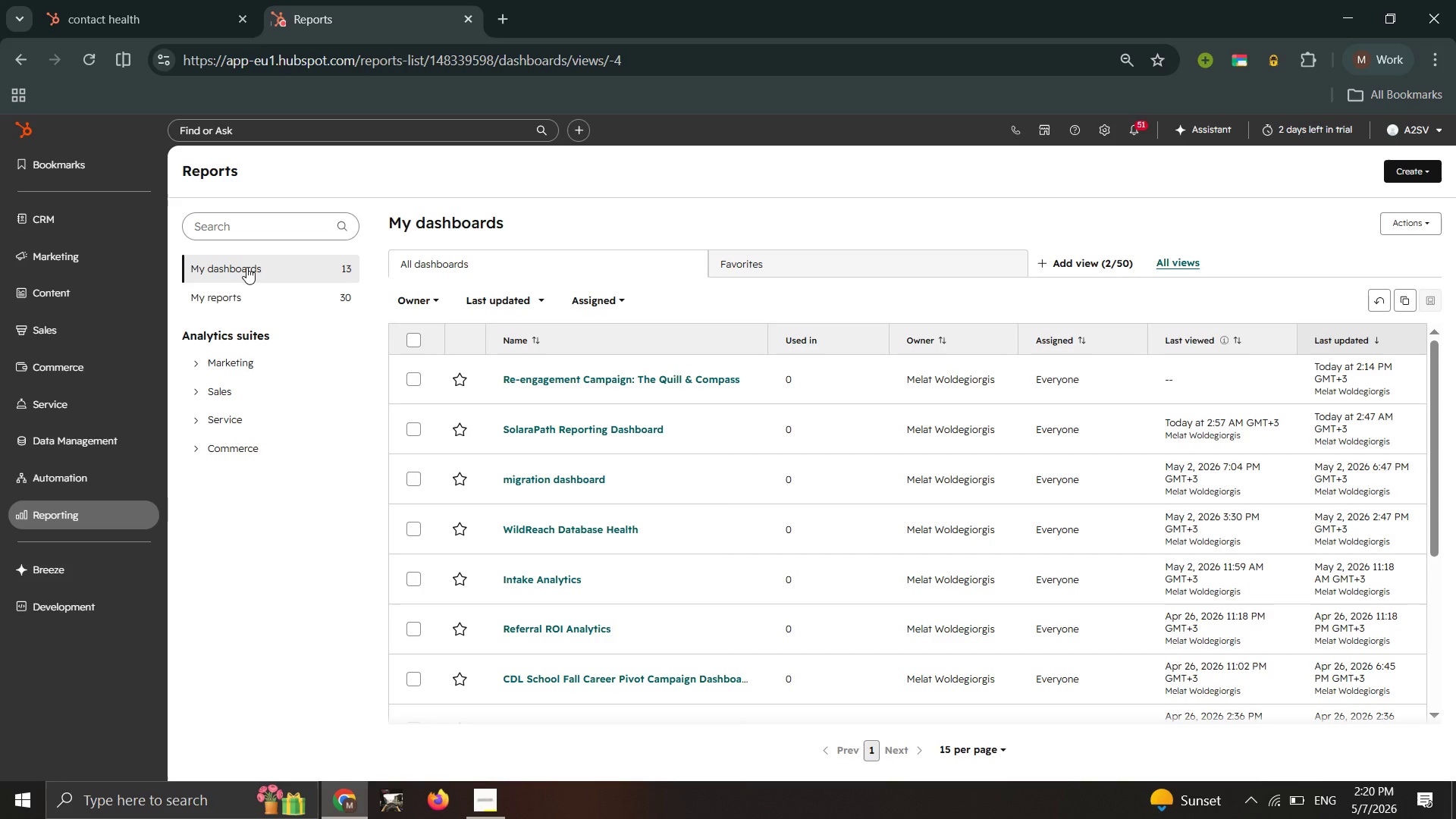 
scroll: coordinate [391, 319], scroll_direction: down, amount: 11.0
 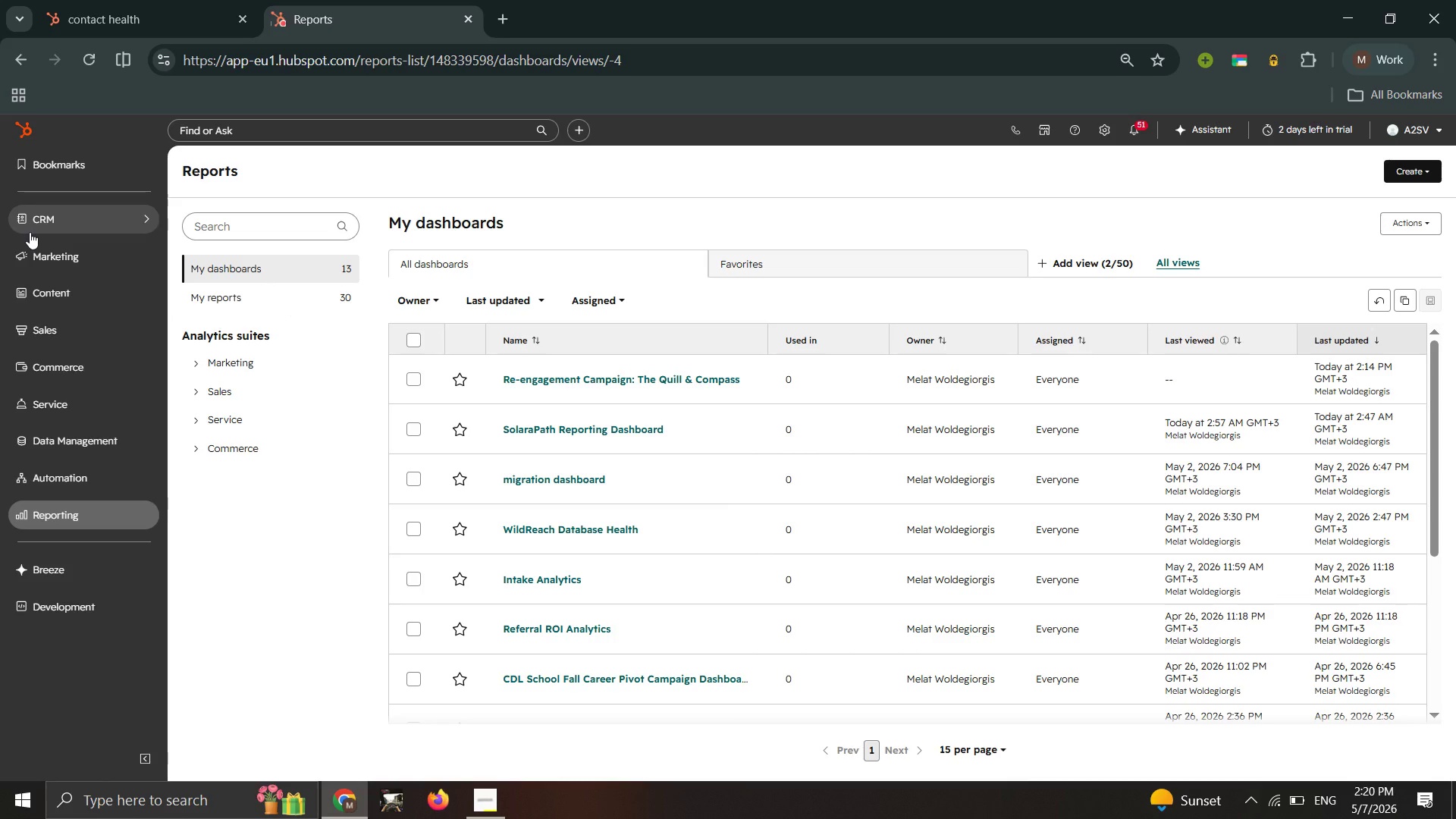 
left_click([30, 232])
 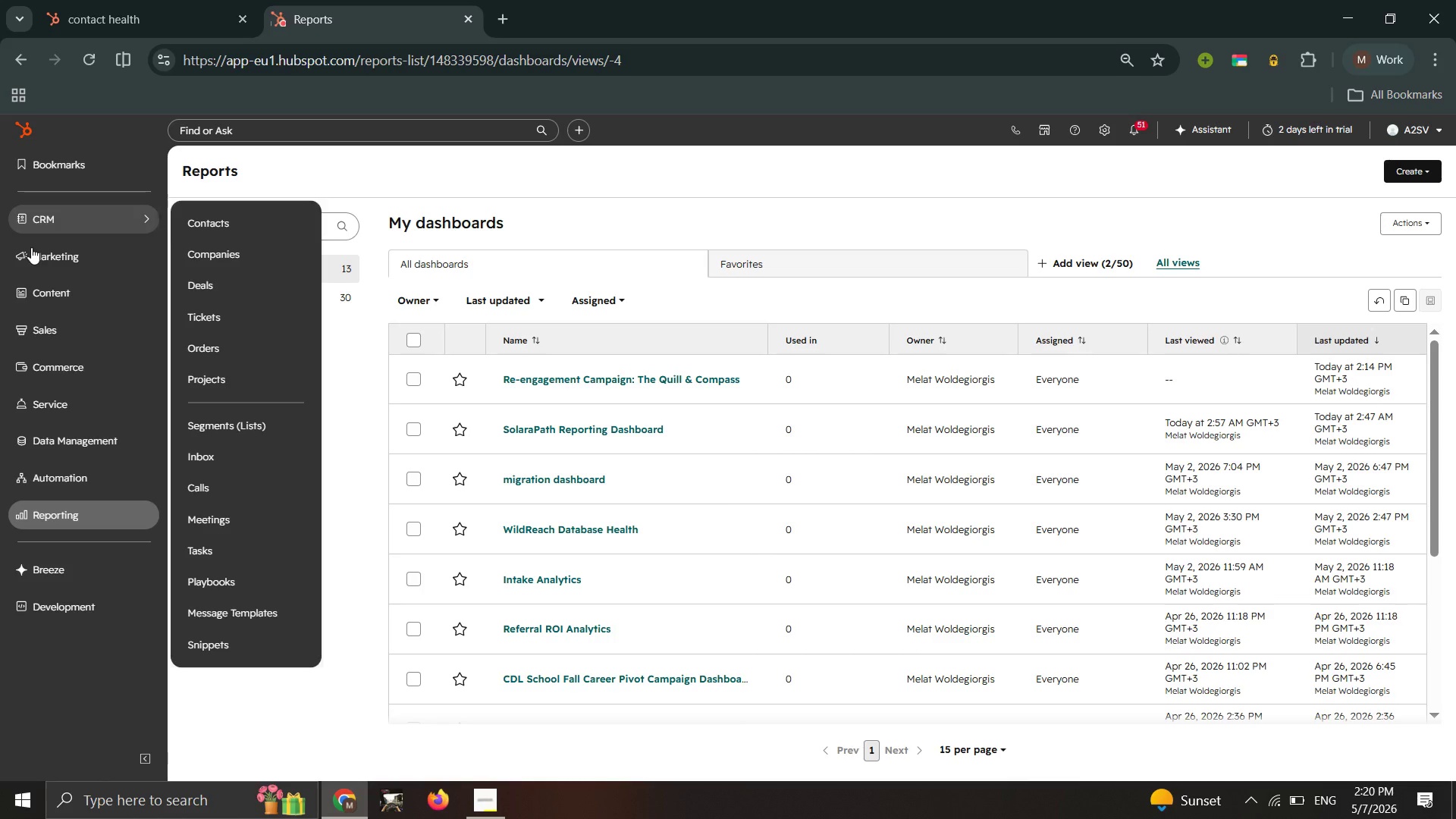 
left_click_drag(start_coordinate=[31, 248], to_coordinate=[8, 260])
 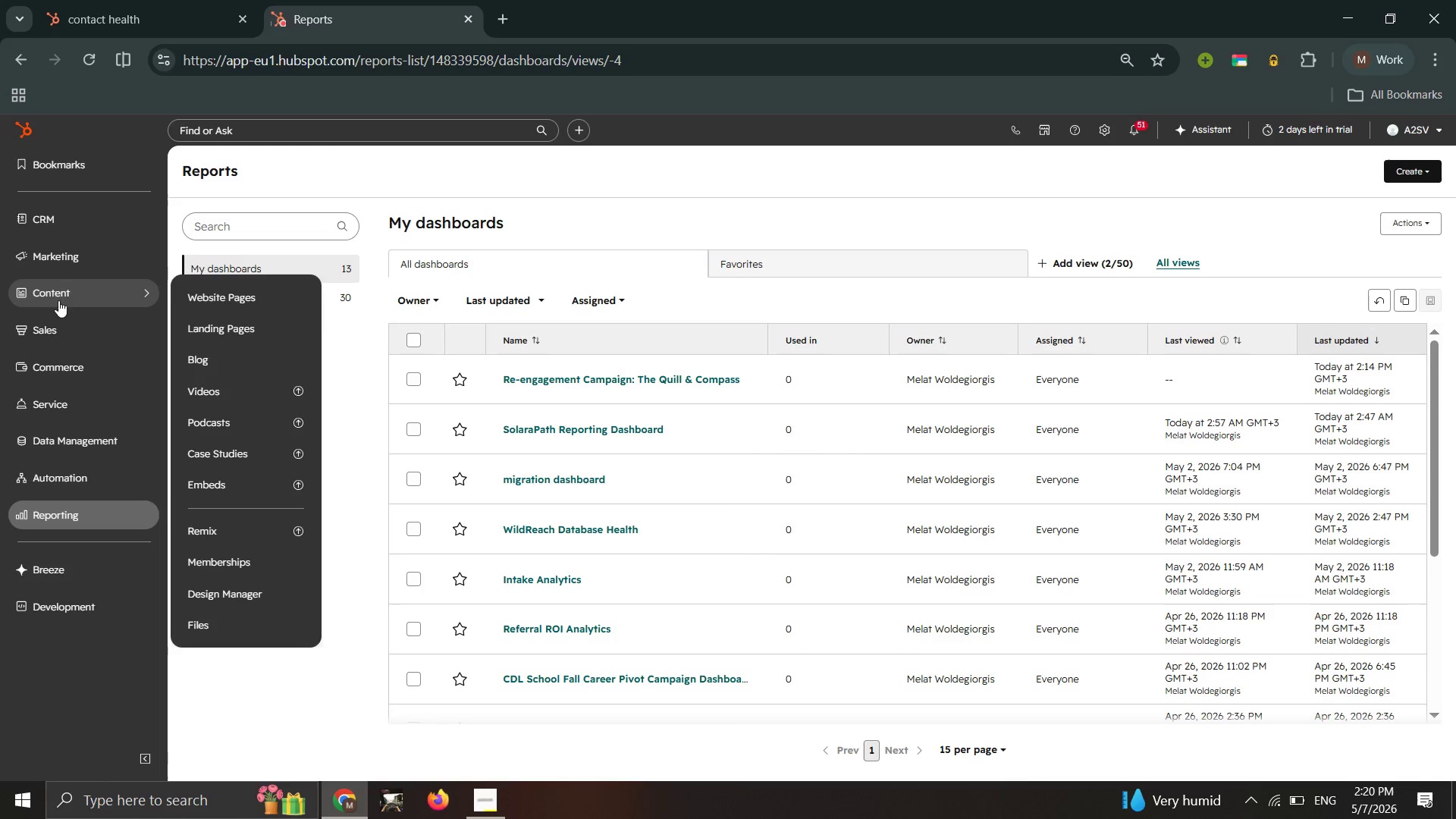 
left_click([39, 347])
 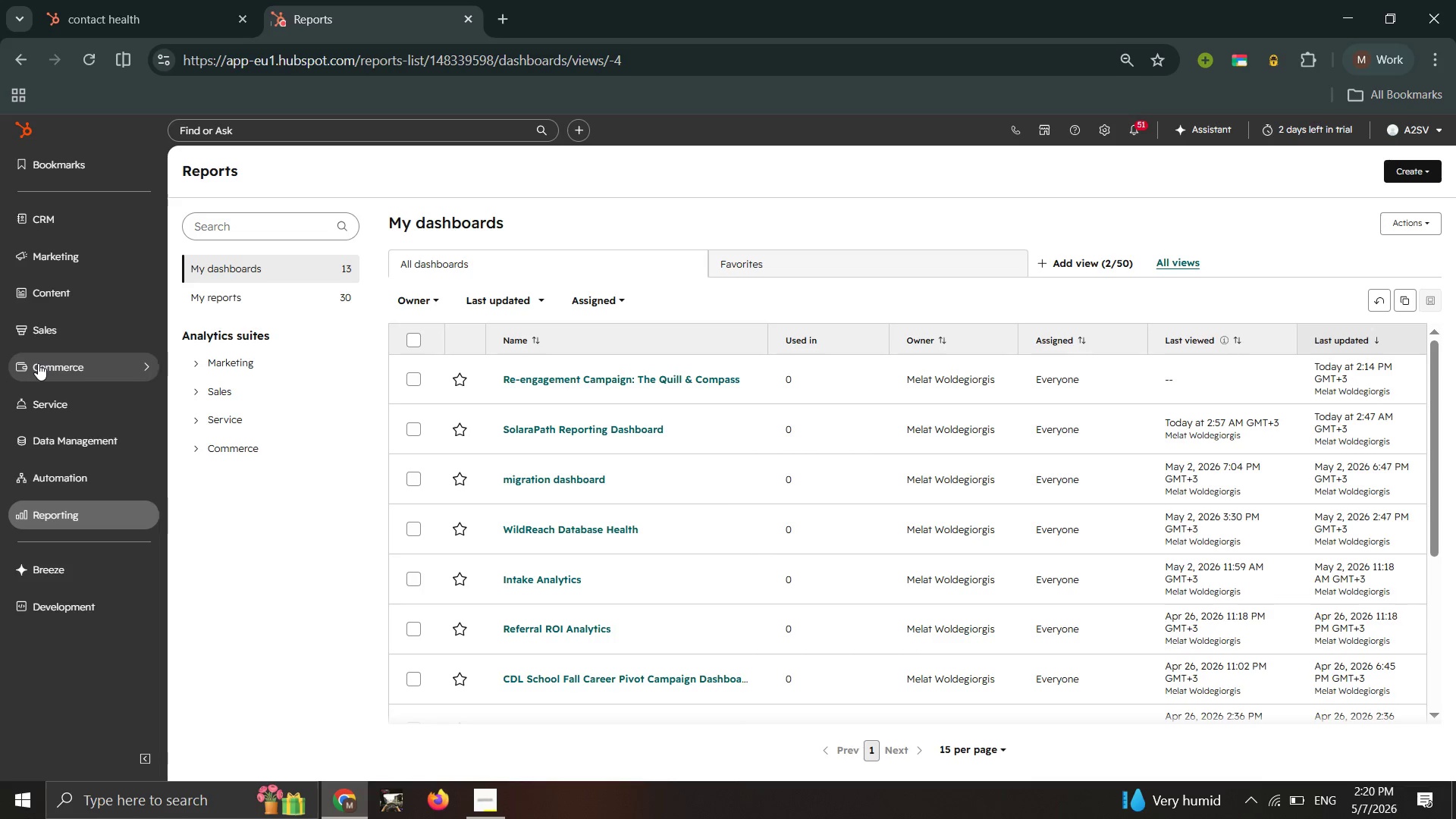 
left_click_drag(start_coordinate=[38, 366], to_coordinate=[30, 367])
 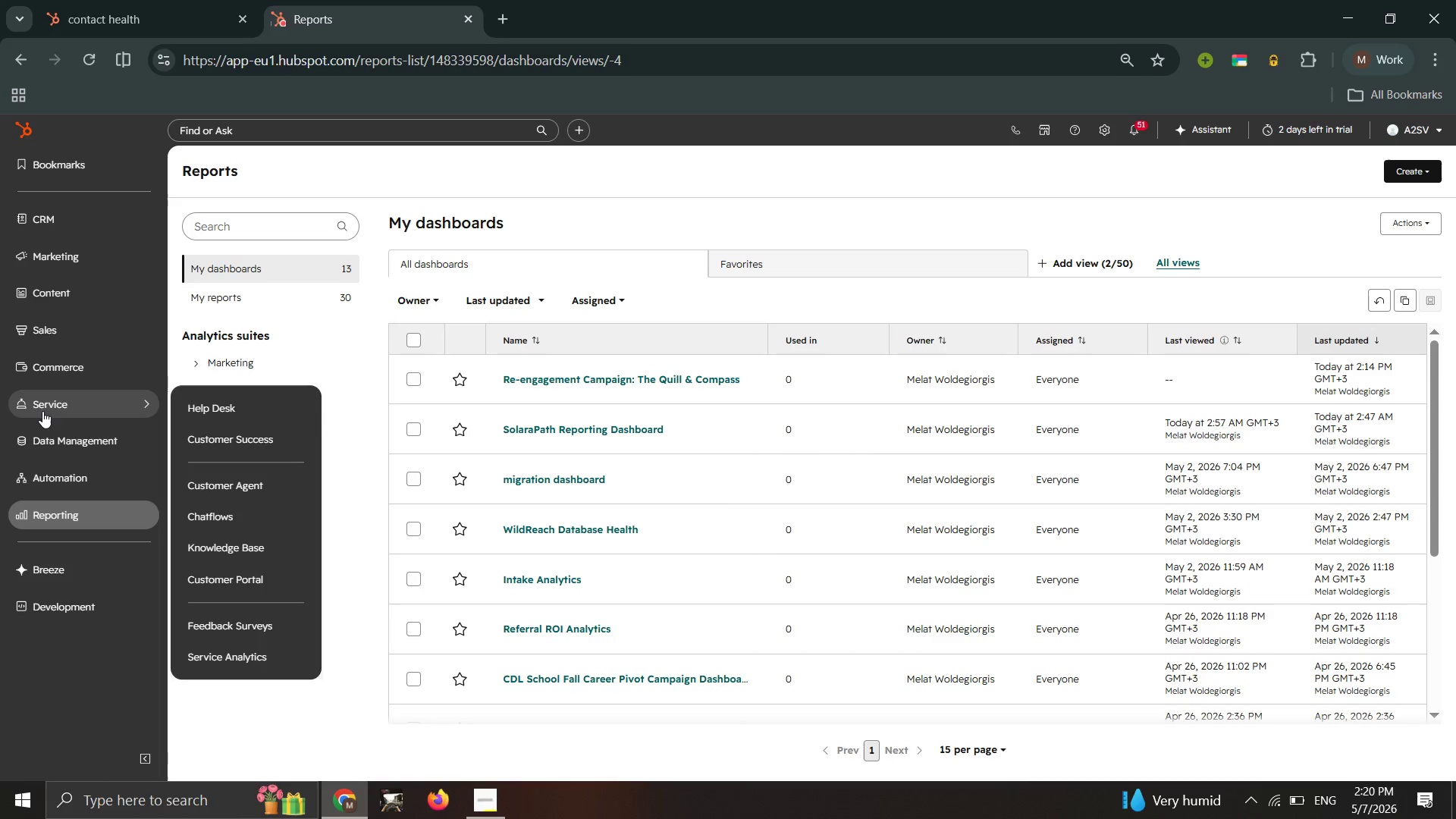 
left_click([42, 411])
 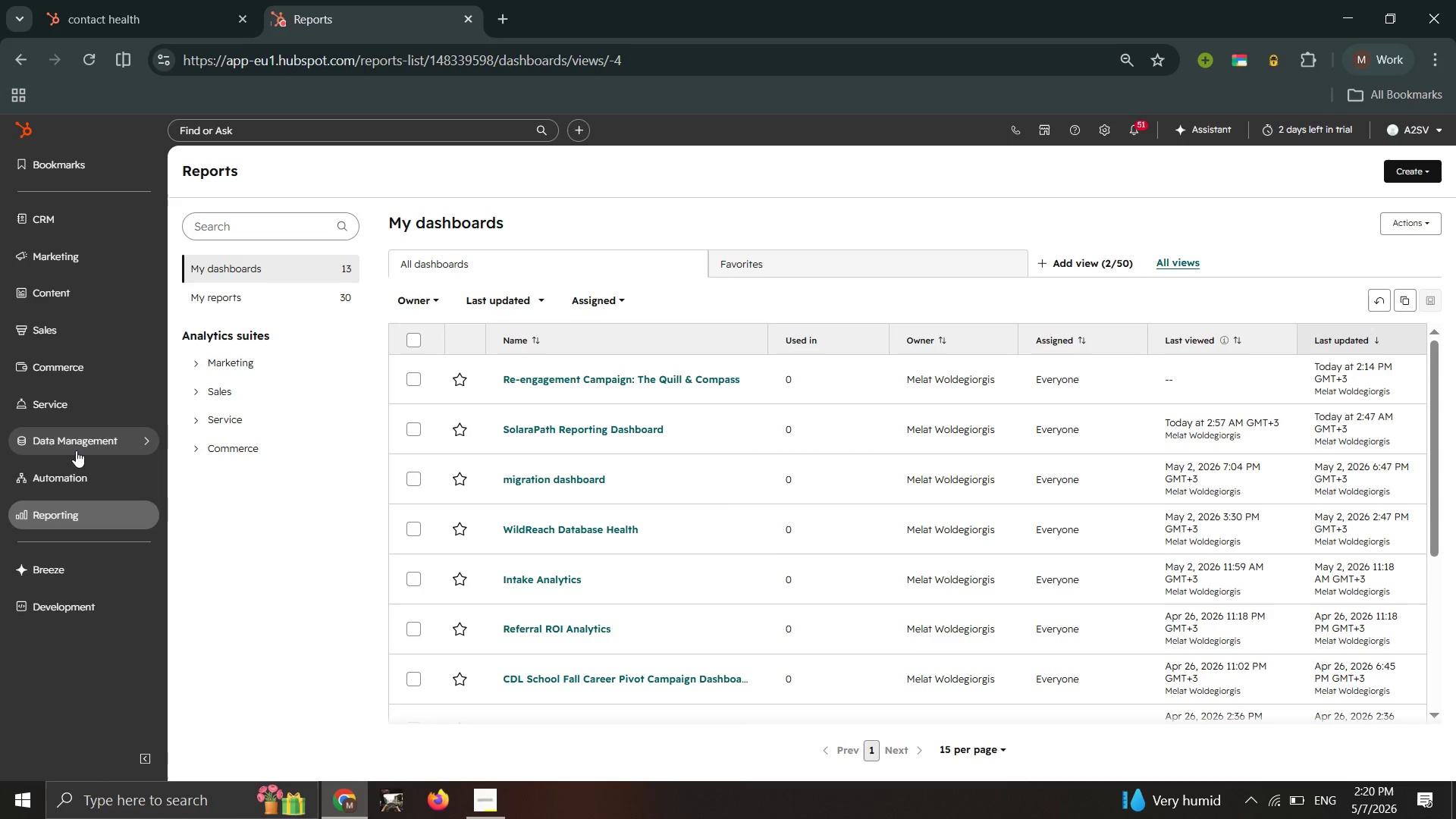 
left_click([76, 450])
 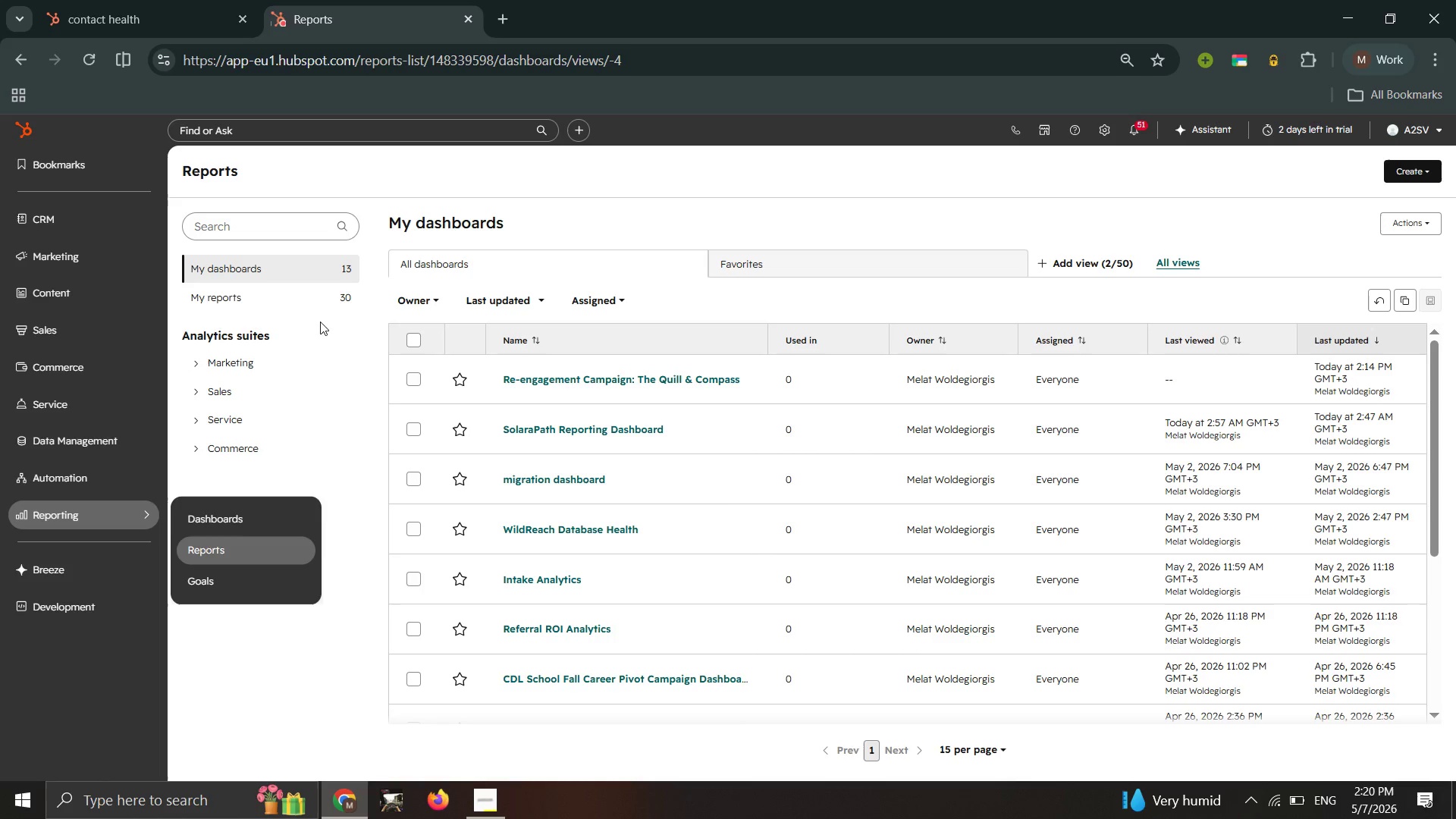 
left_click([335, 303])
 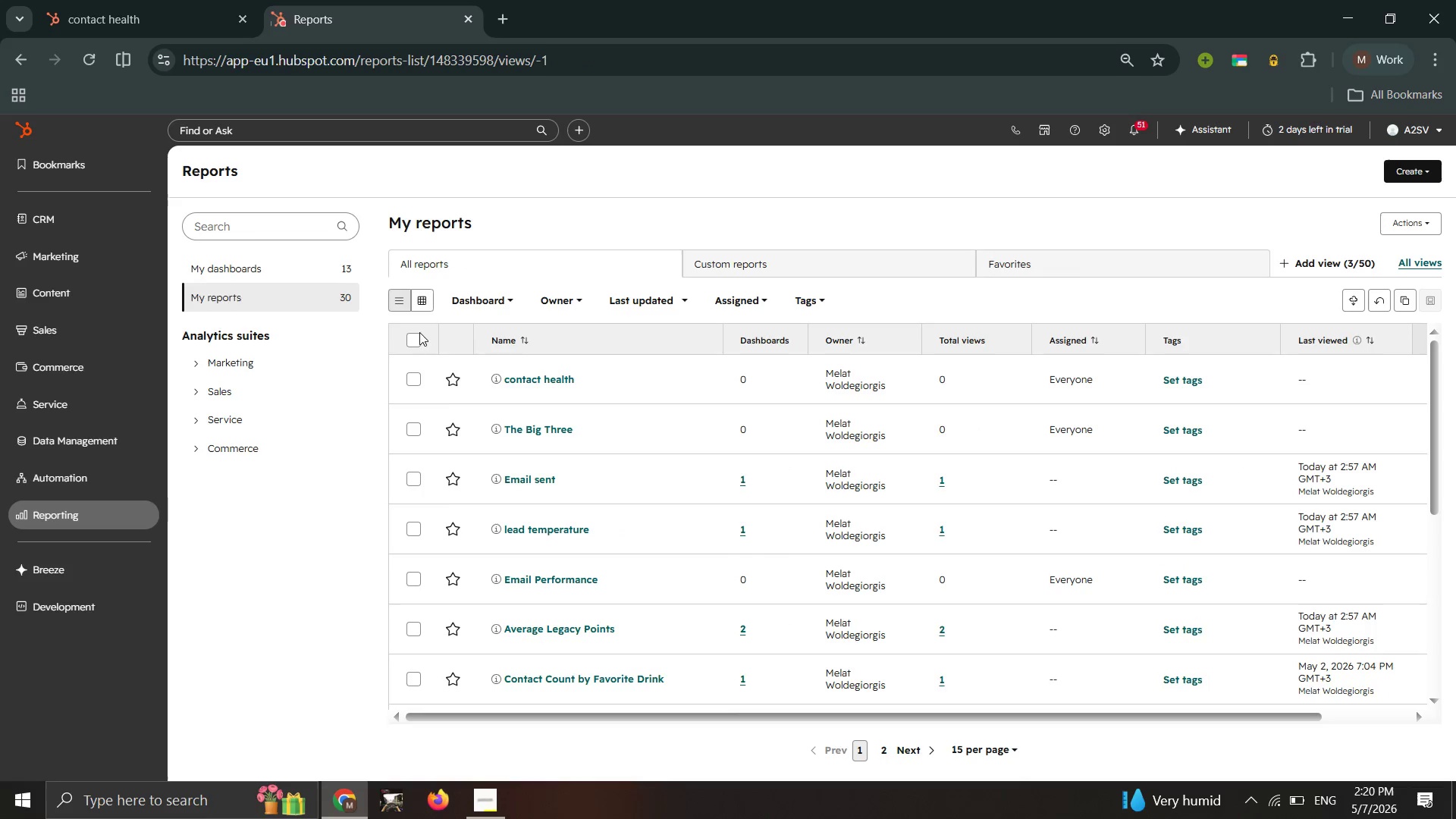 
wait(21.69)
 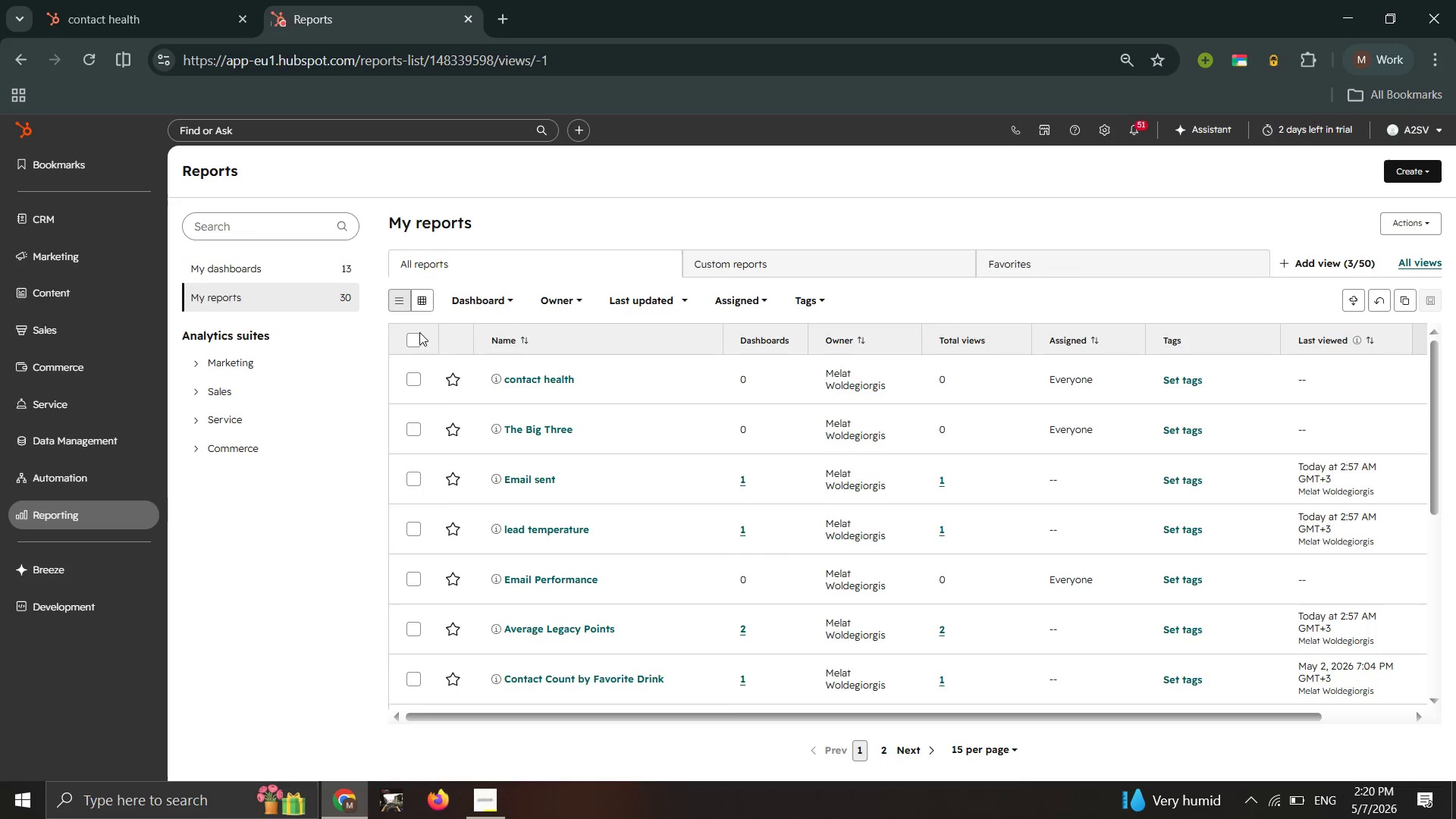 
left_click([218, 362])
 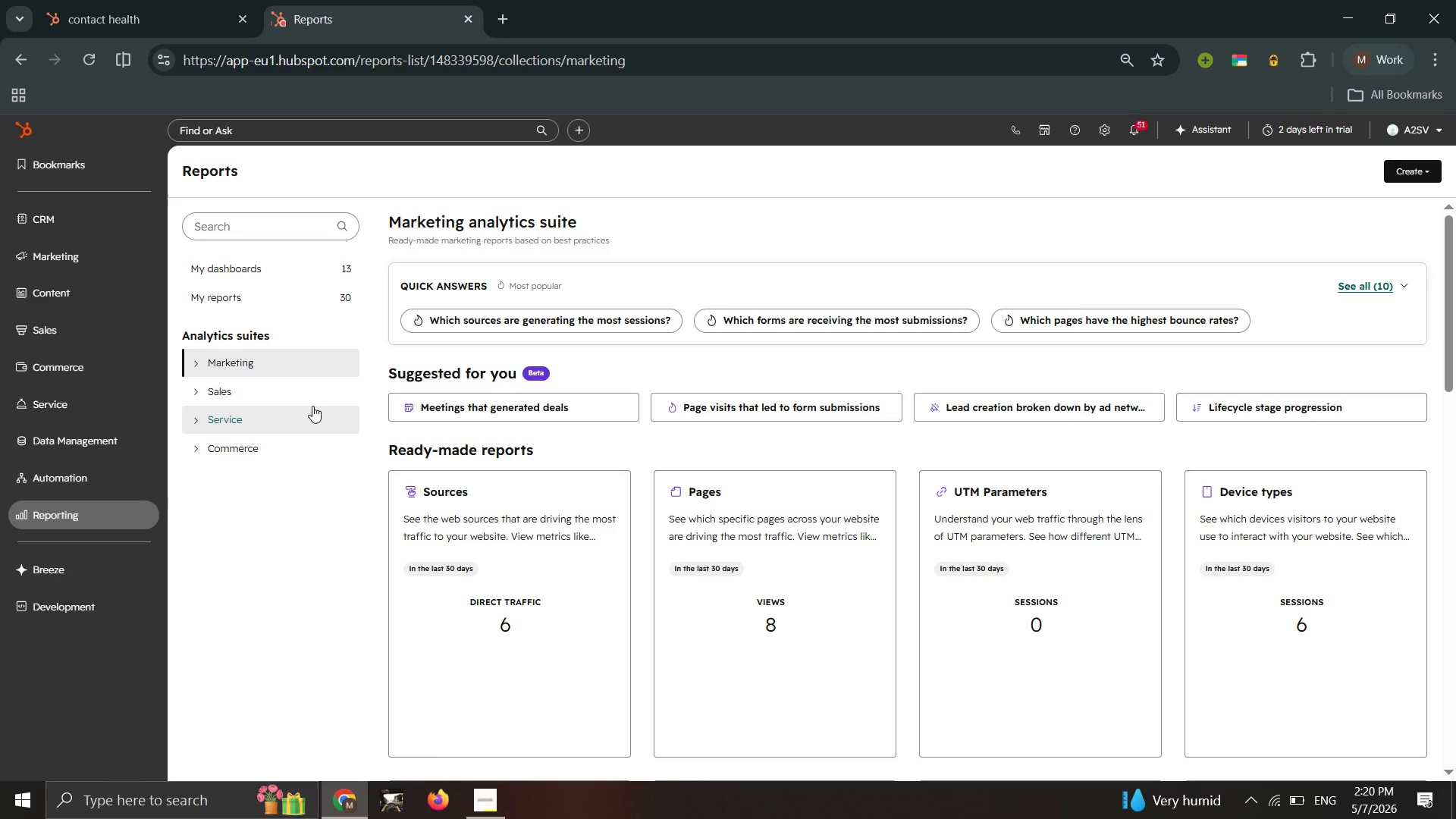 
wait(16.94)
 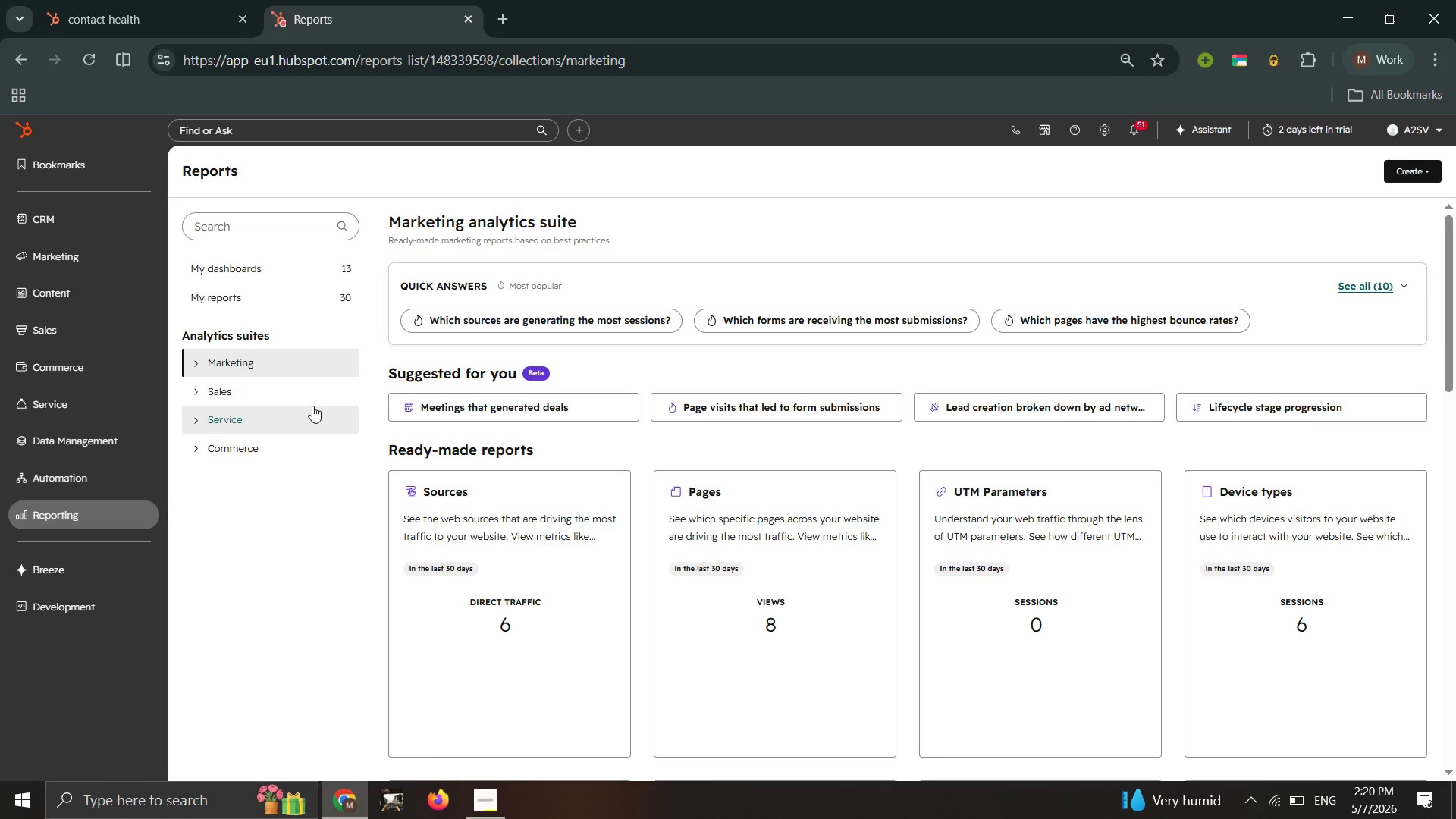 
left_click([246, 404])
 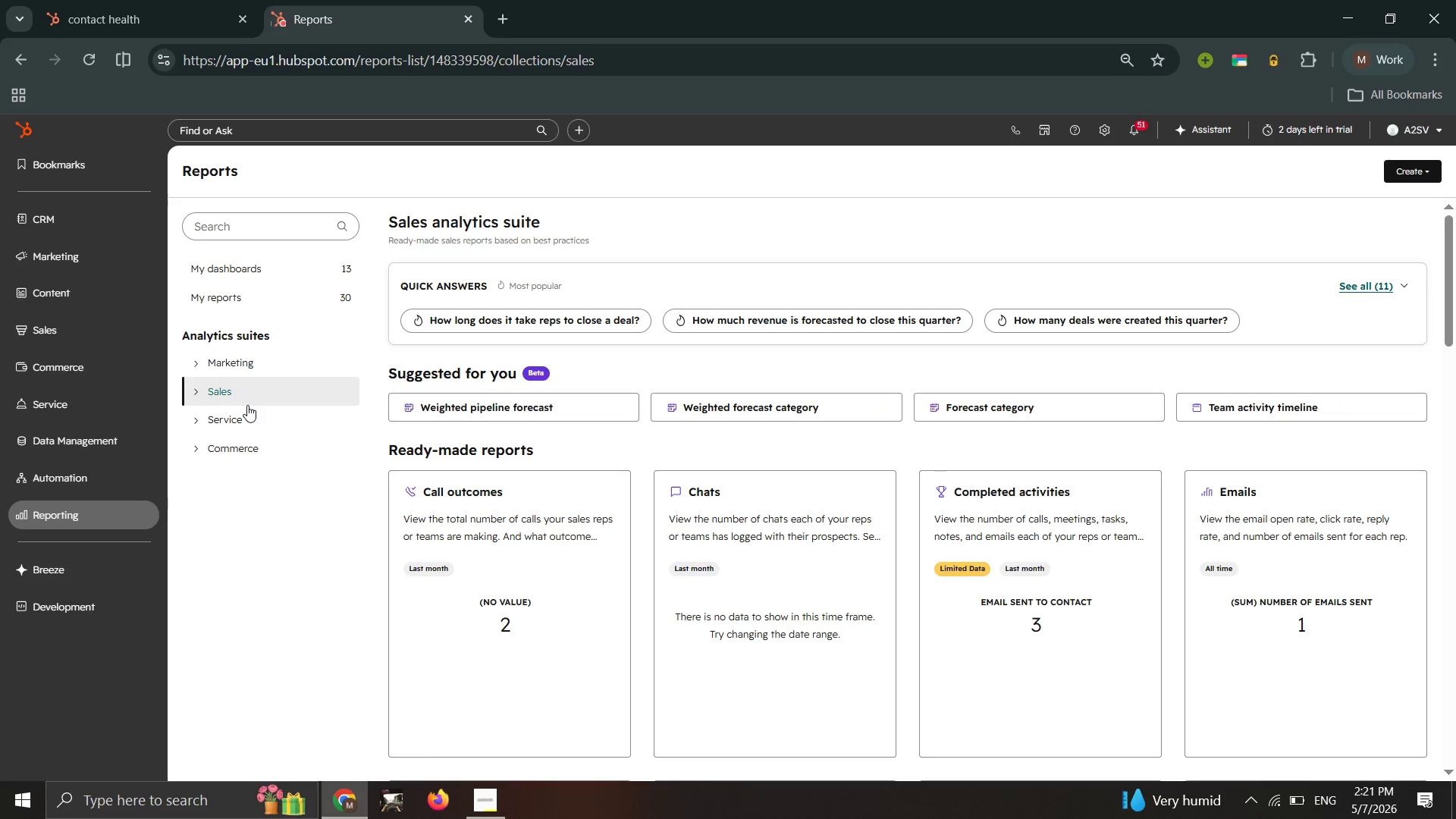 
wait(9.33)
 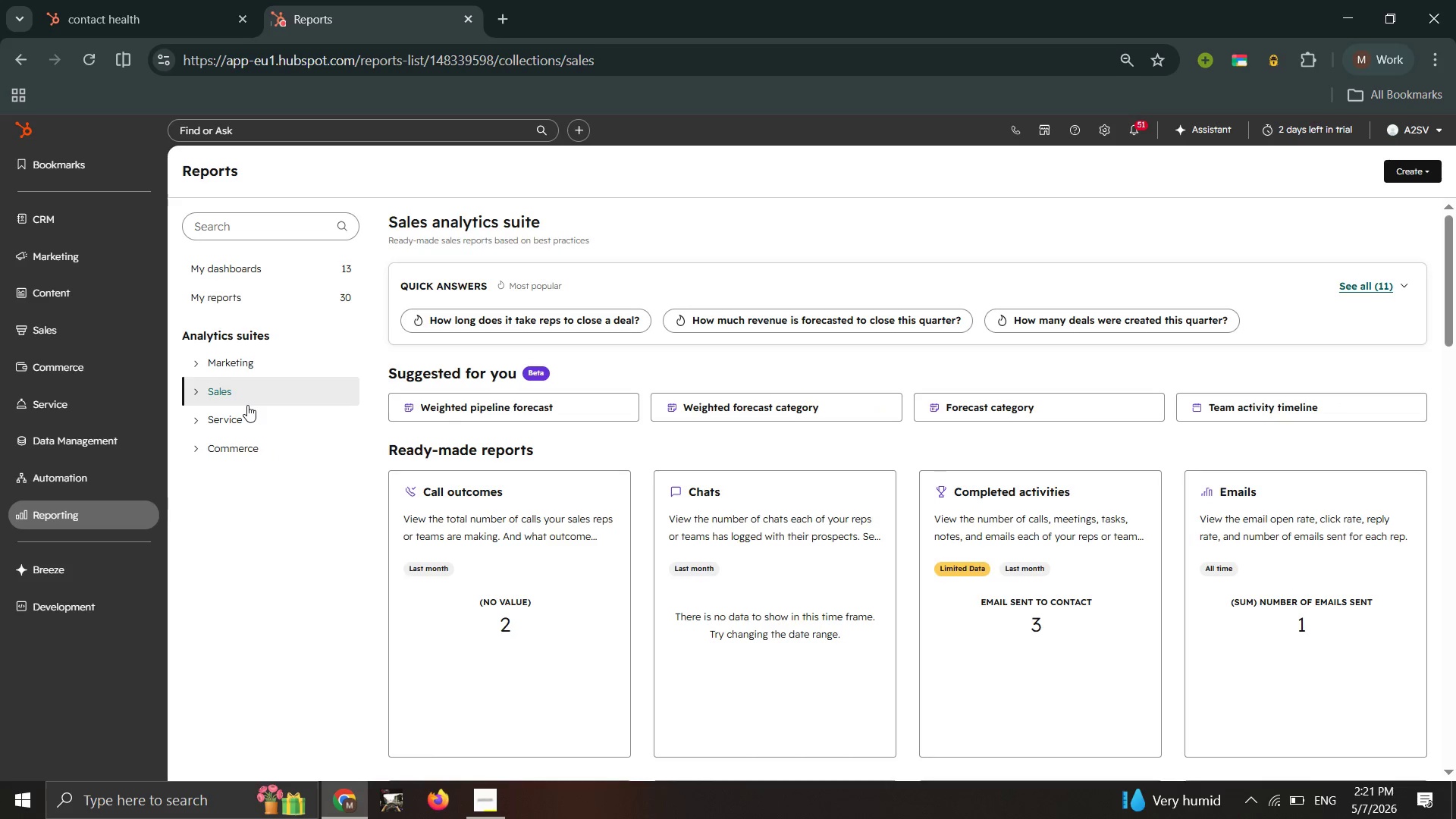 
scroll: coordinate [411, 447], scroll_direction: down, amount: 13.0
 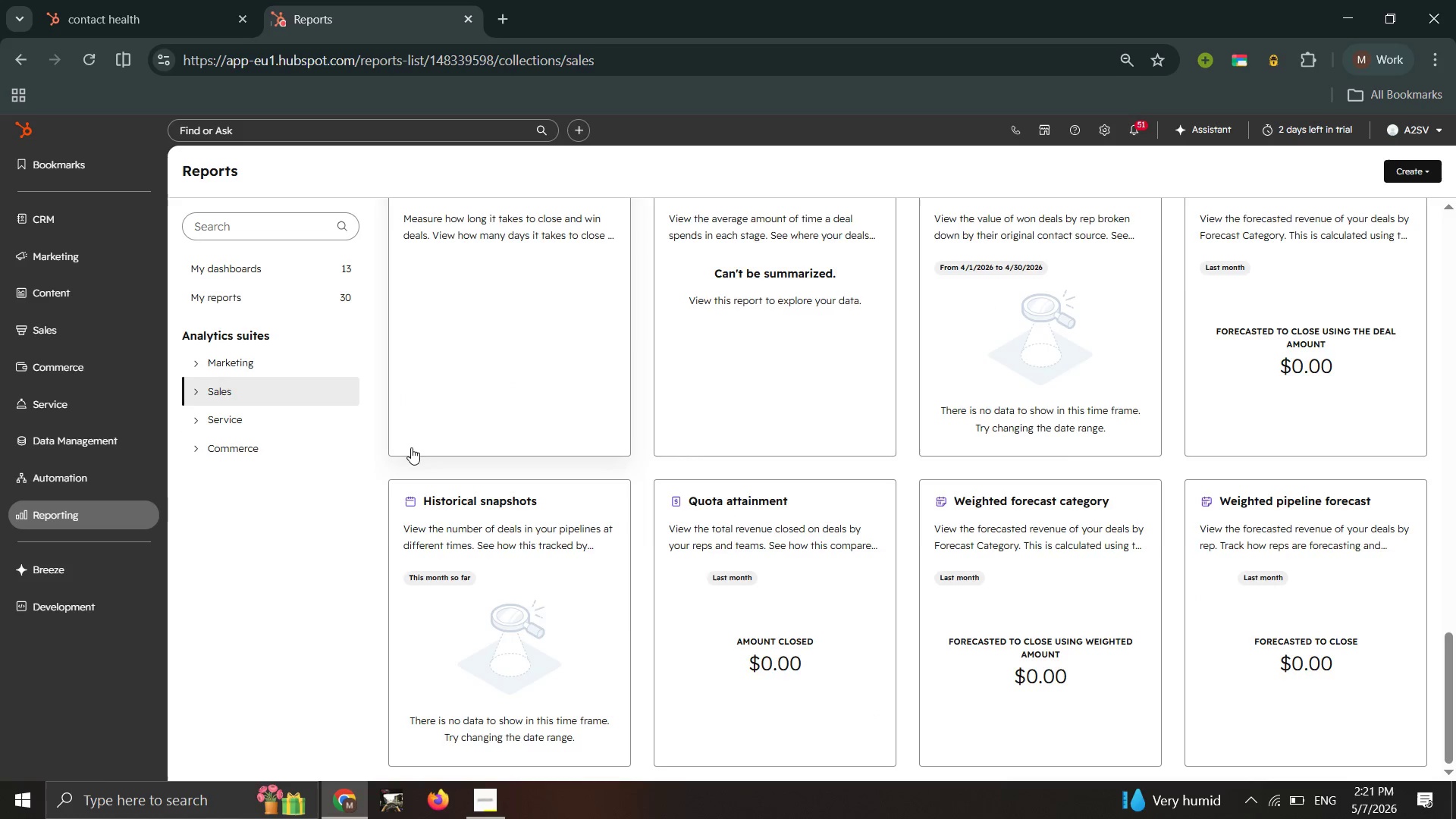 
scroll: coordinate [411, 447], scroll_direction: up, amount: 3.0
 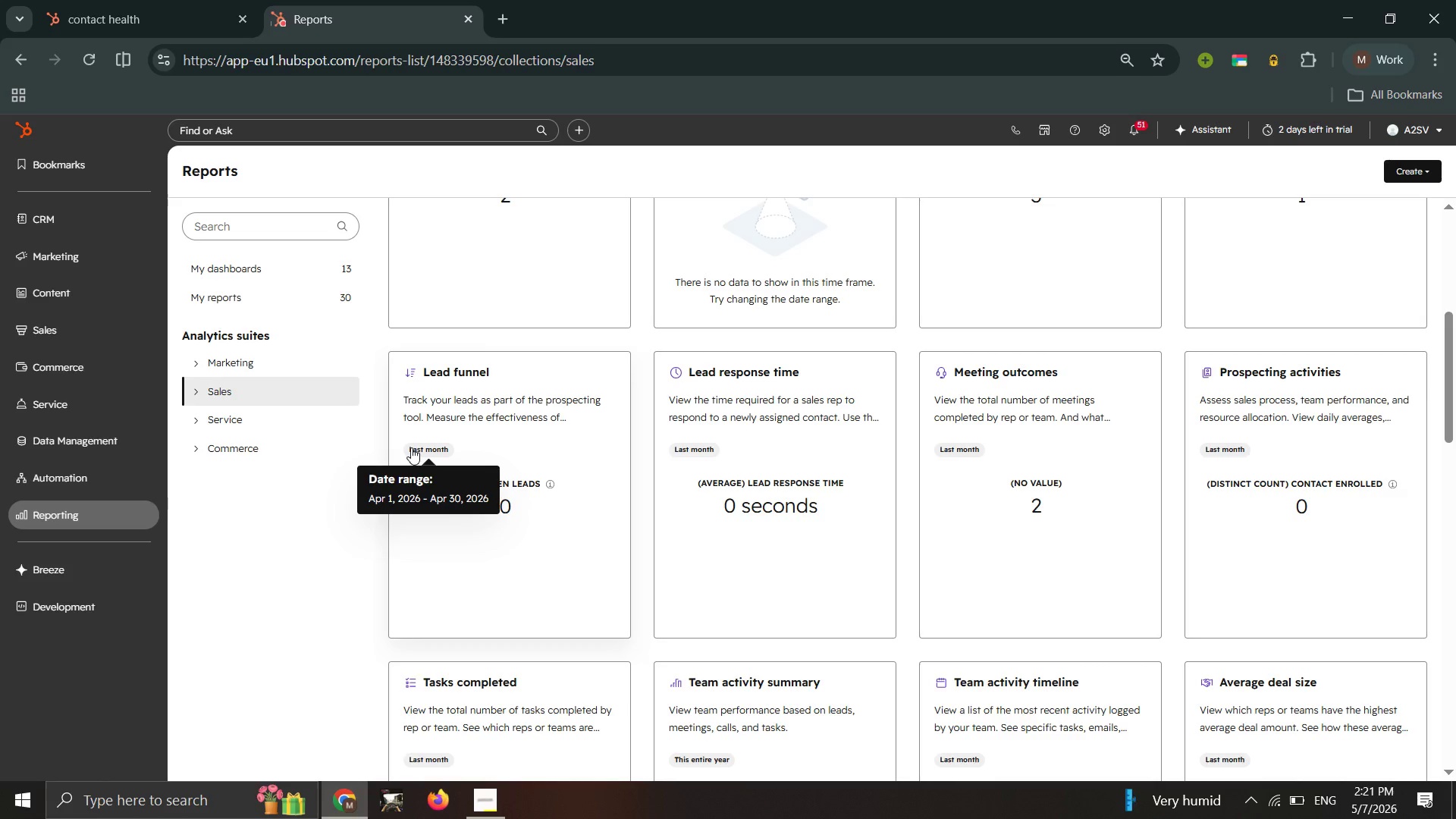 
scroll: coordinate [214, 375], scroll_direction: down, amount: 7.0
 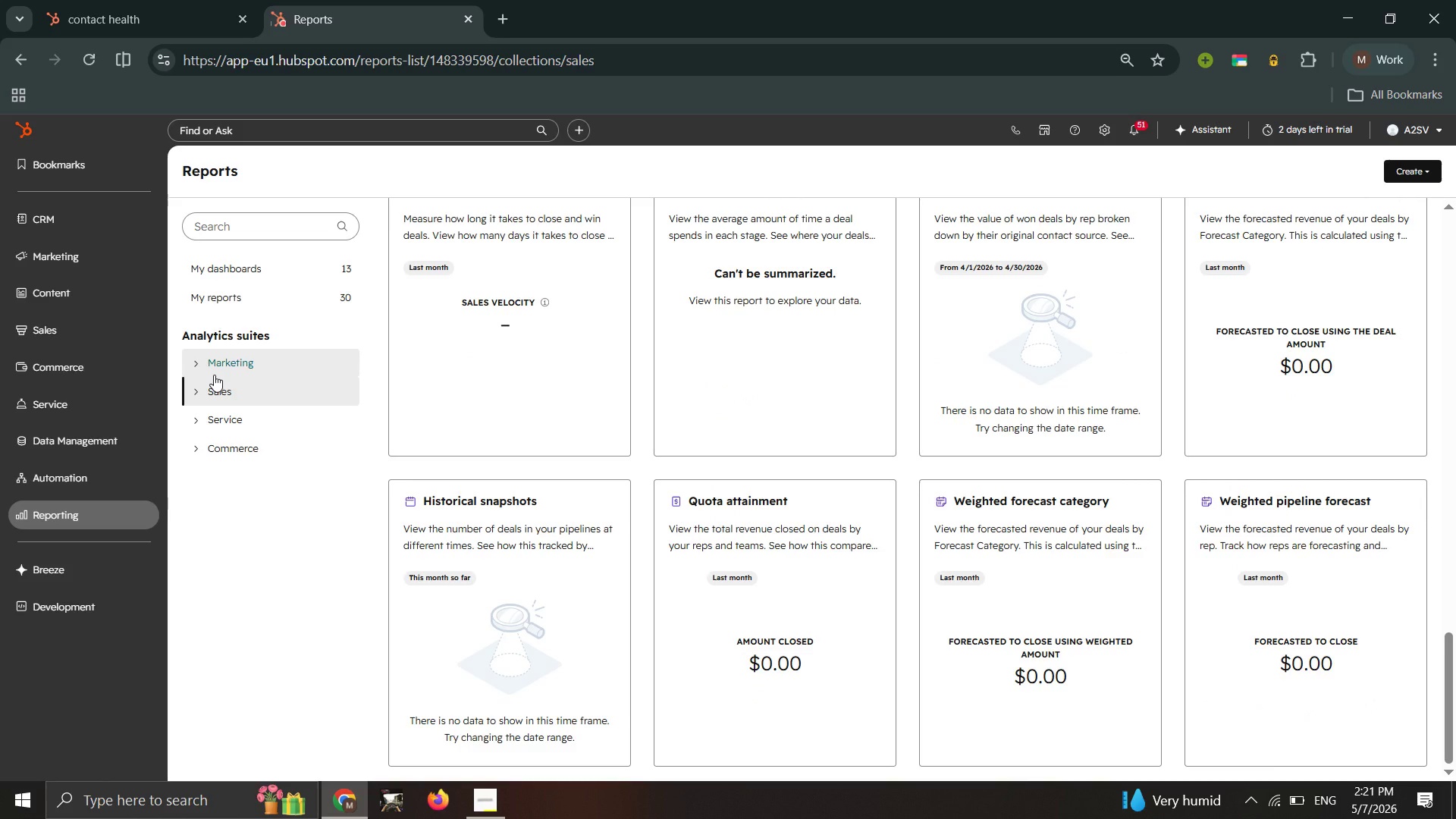 
scroll: coordinate [214, 375], scroll_direction: up, amount: 1.0
 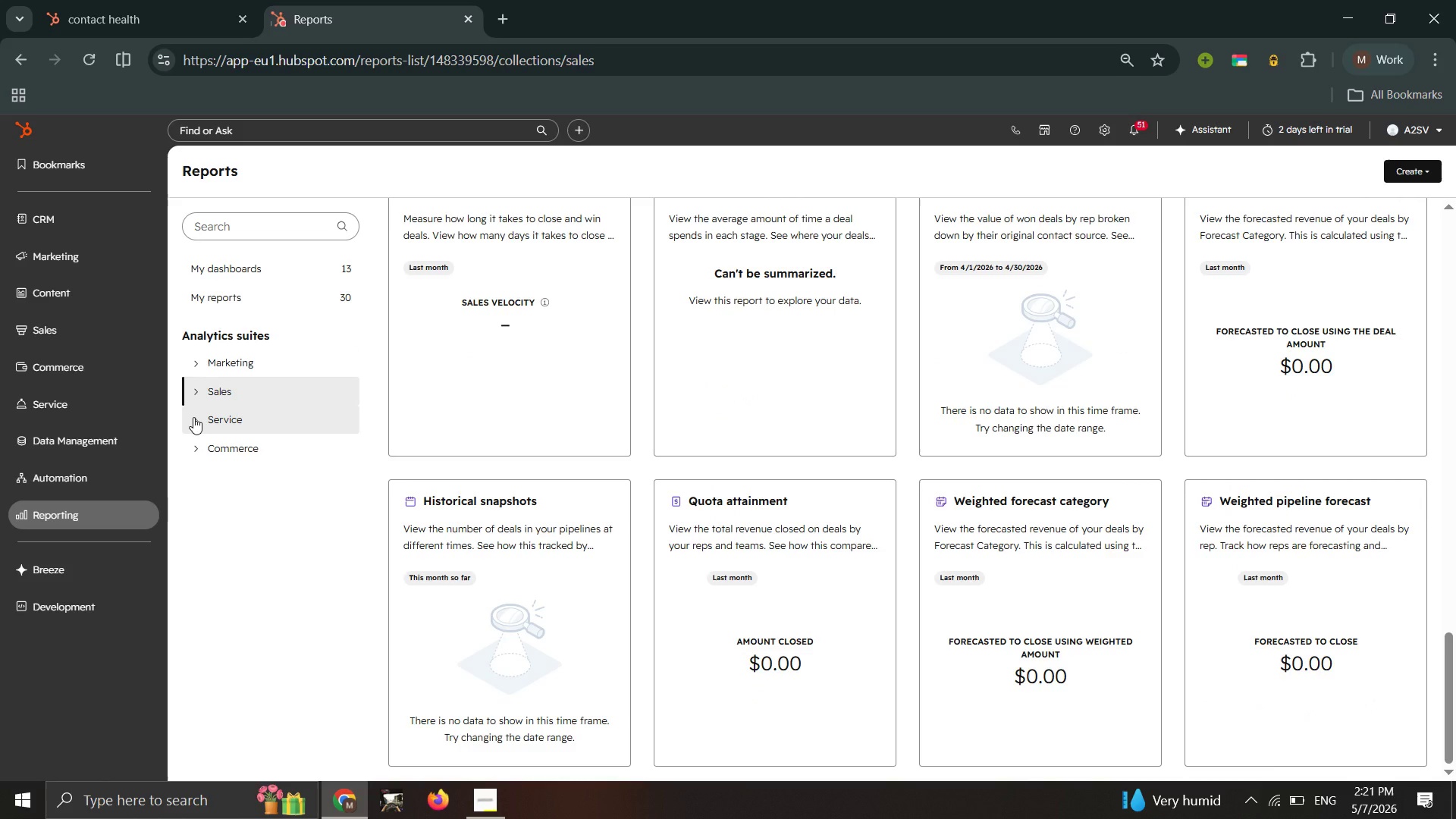 
left_click([194, 417])
 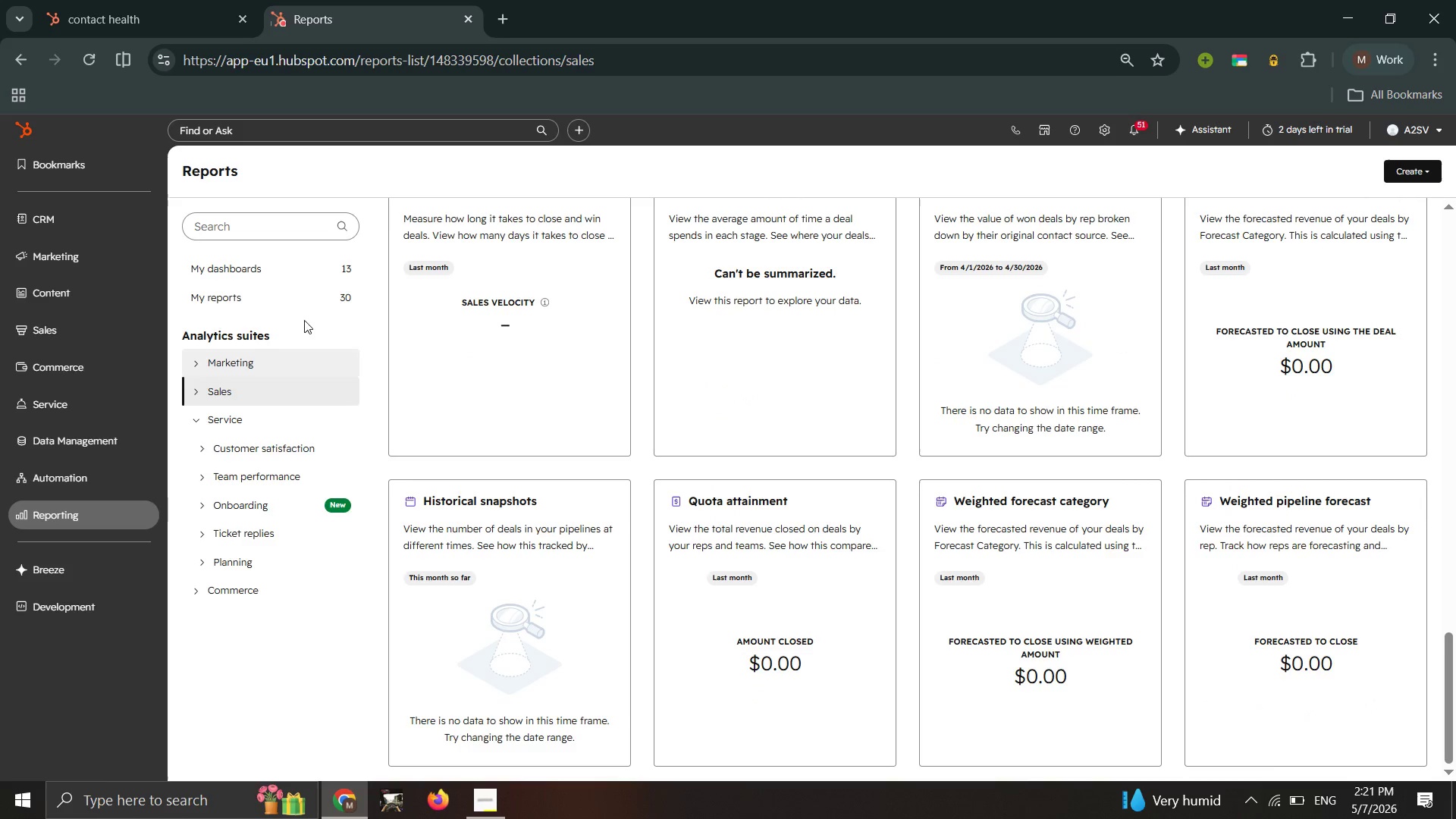 
scroll: coordinate [193, 417], scroll_direction: up, amount: 1.0
 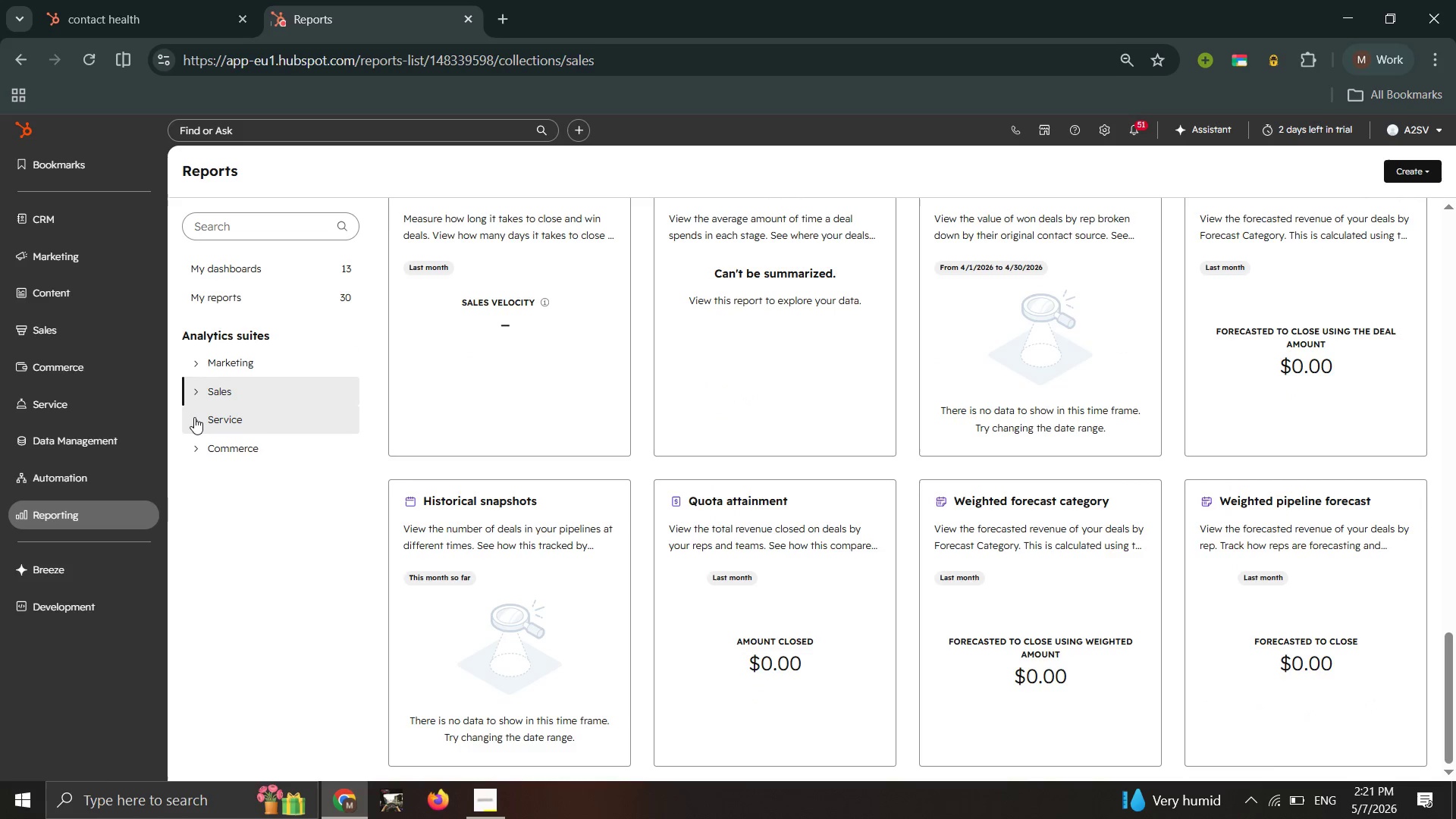 
left_click([281, 312])
 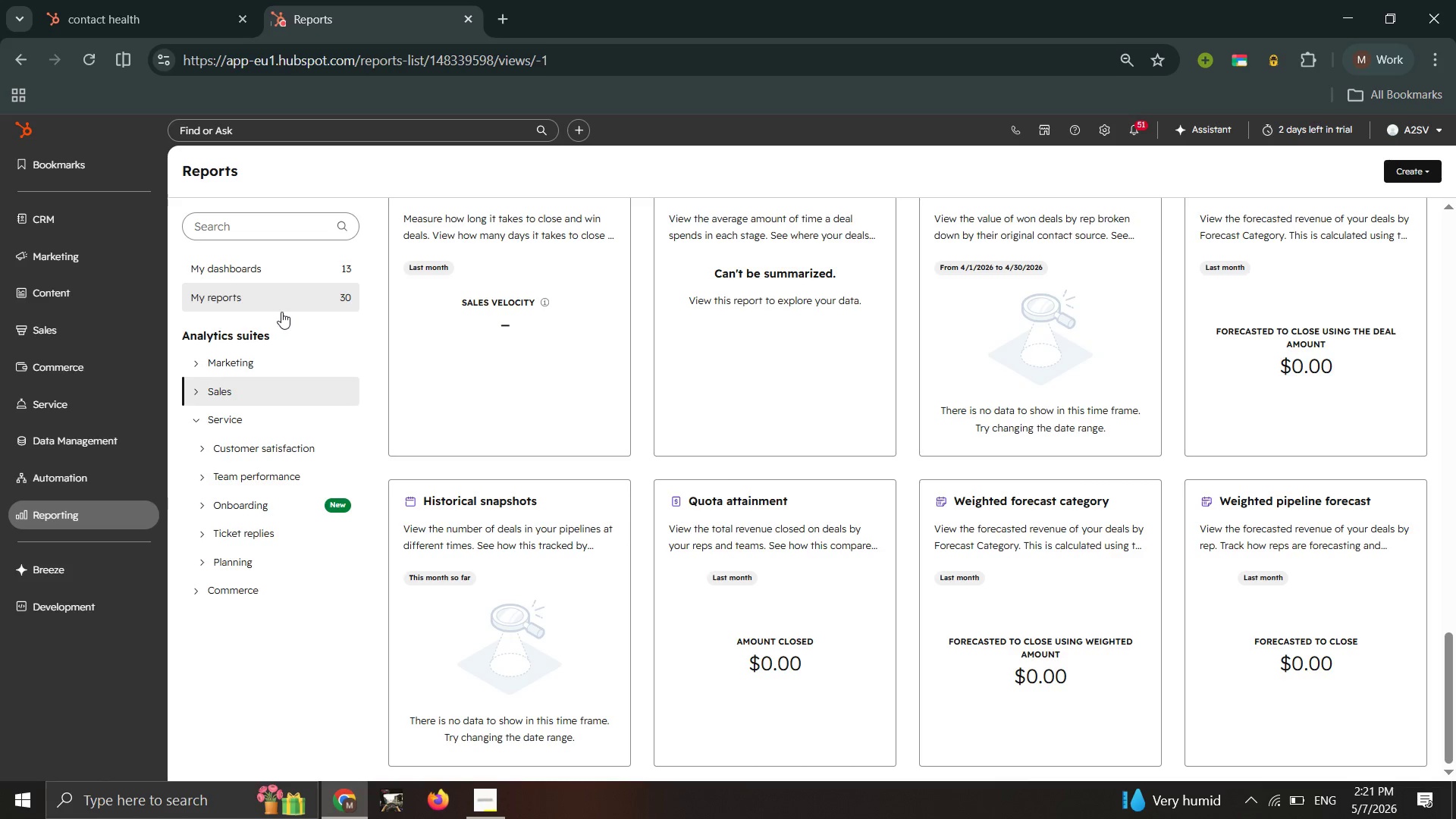 
left_click([281, 312])
 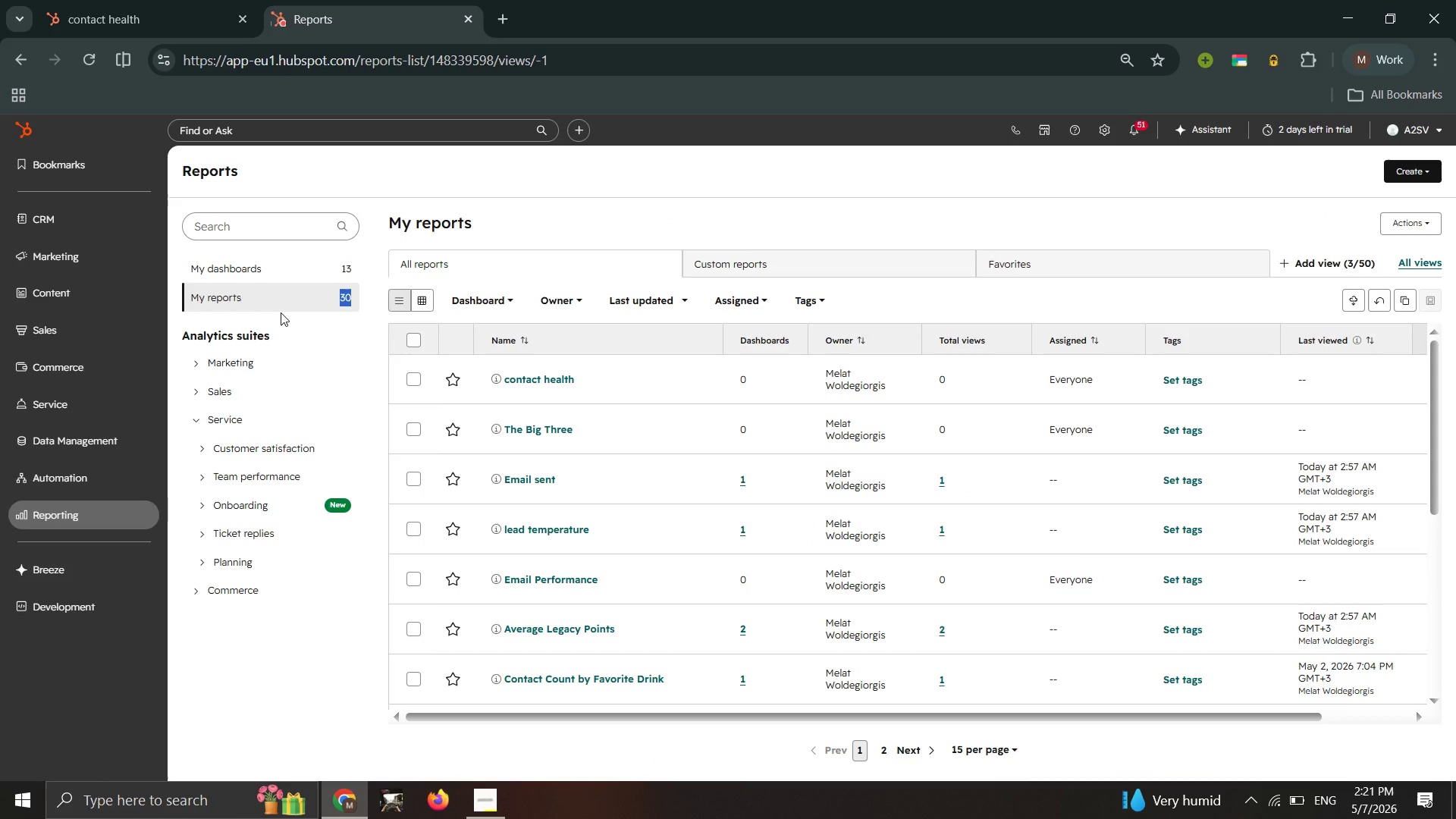 
wait(14.2)
 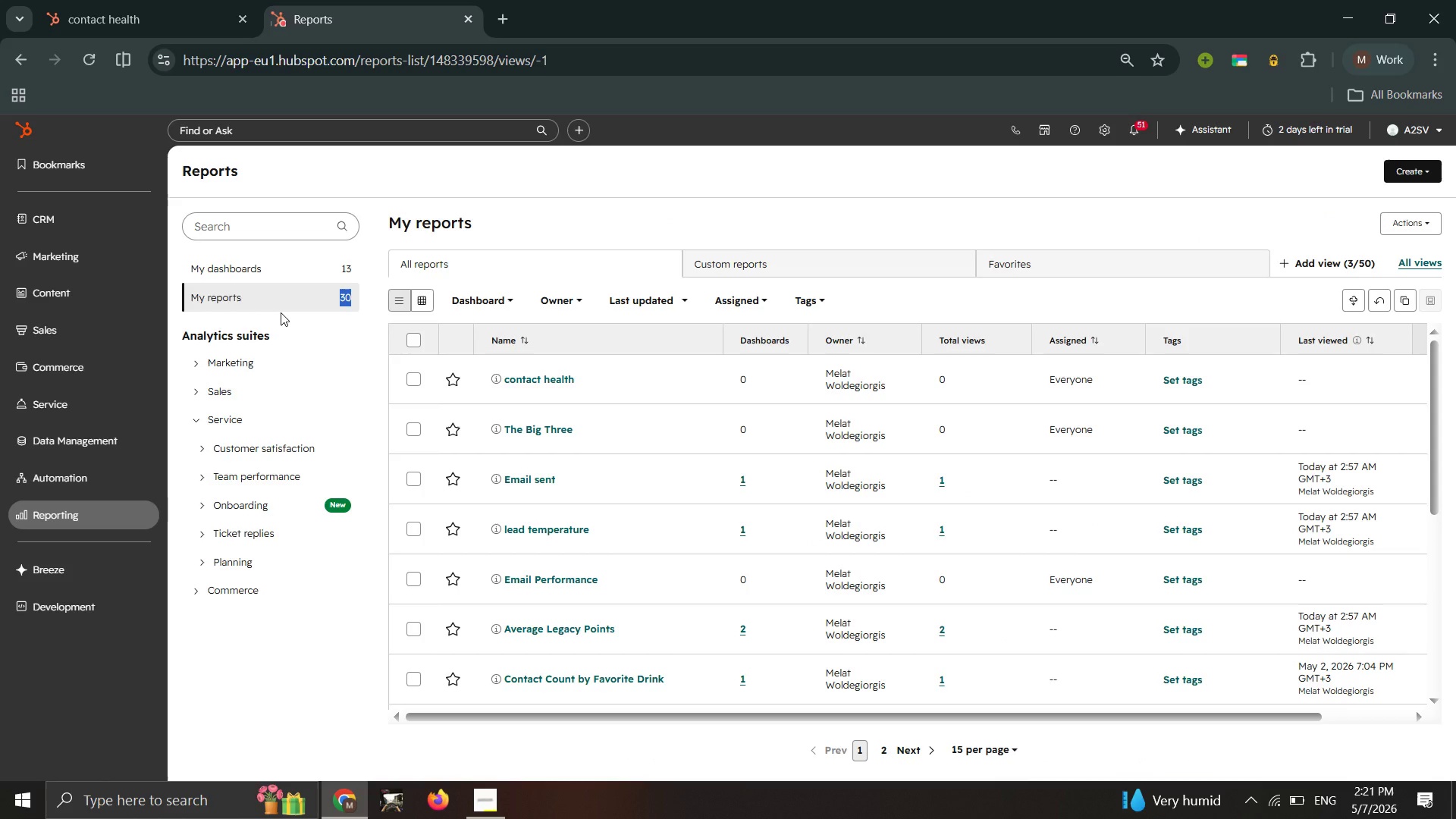 
scroll: coordinate [287, 357], scroll_direction: down, amount: 4.0
 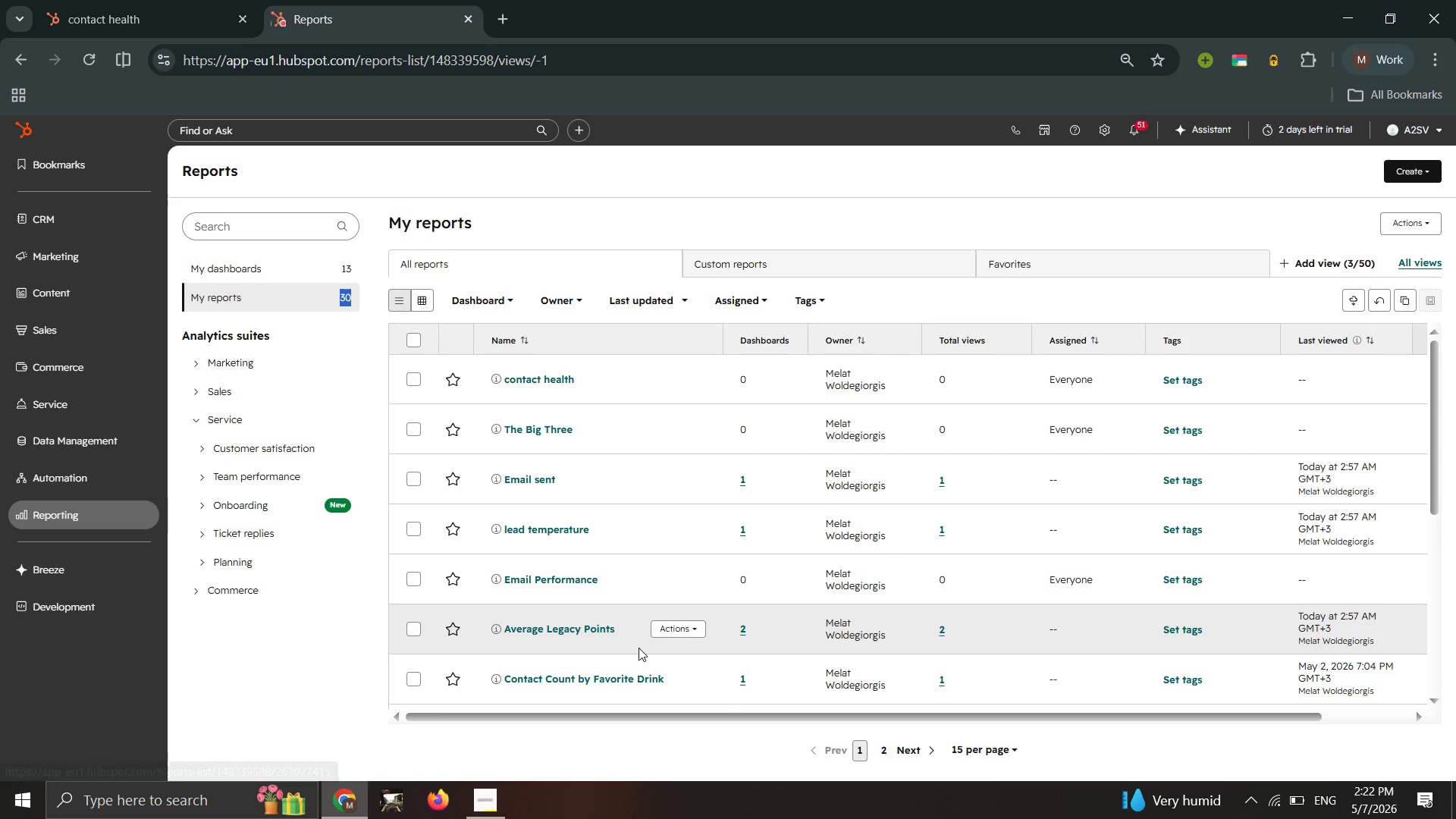 
wait(24.86)
 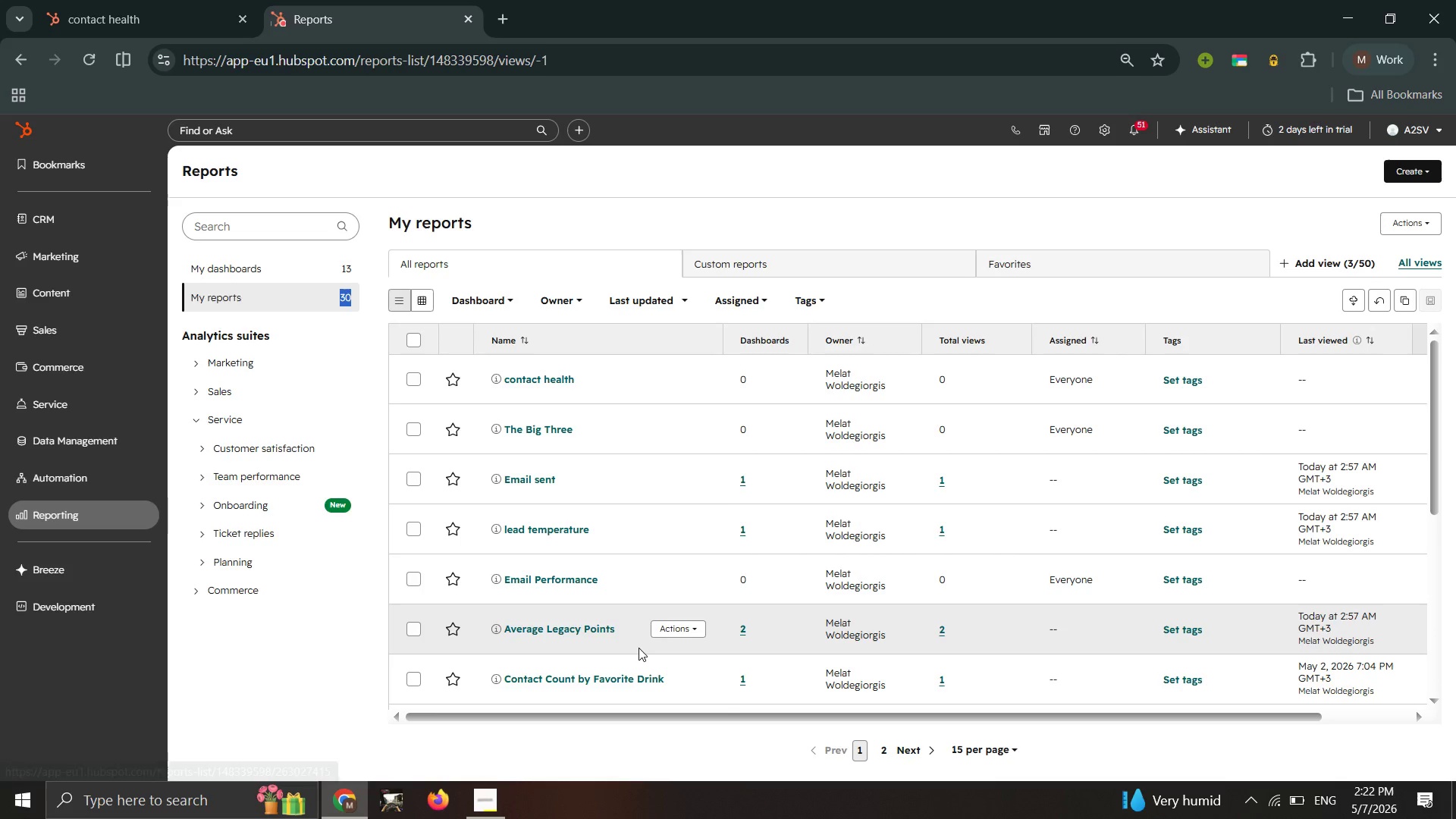 
scroll: coordinate [642, 689], scroll_direction: down, amount: 3.0
 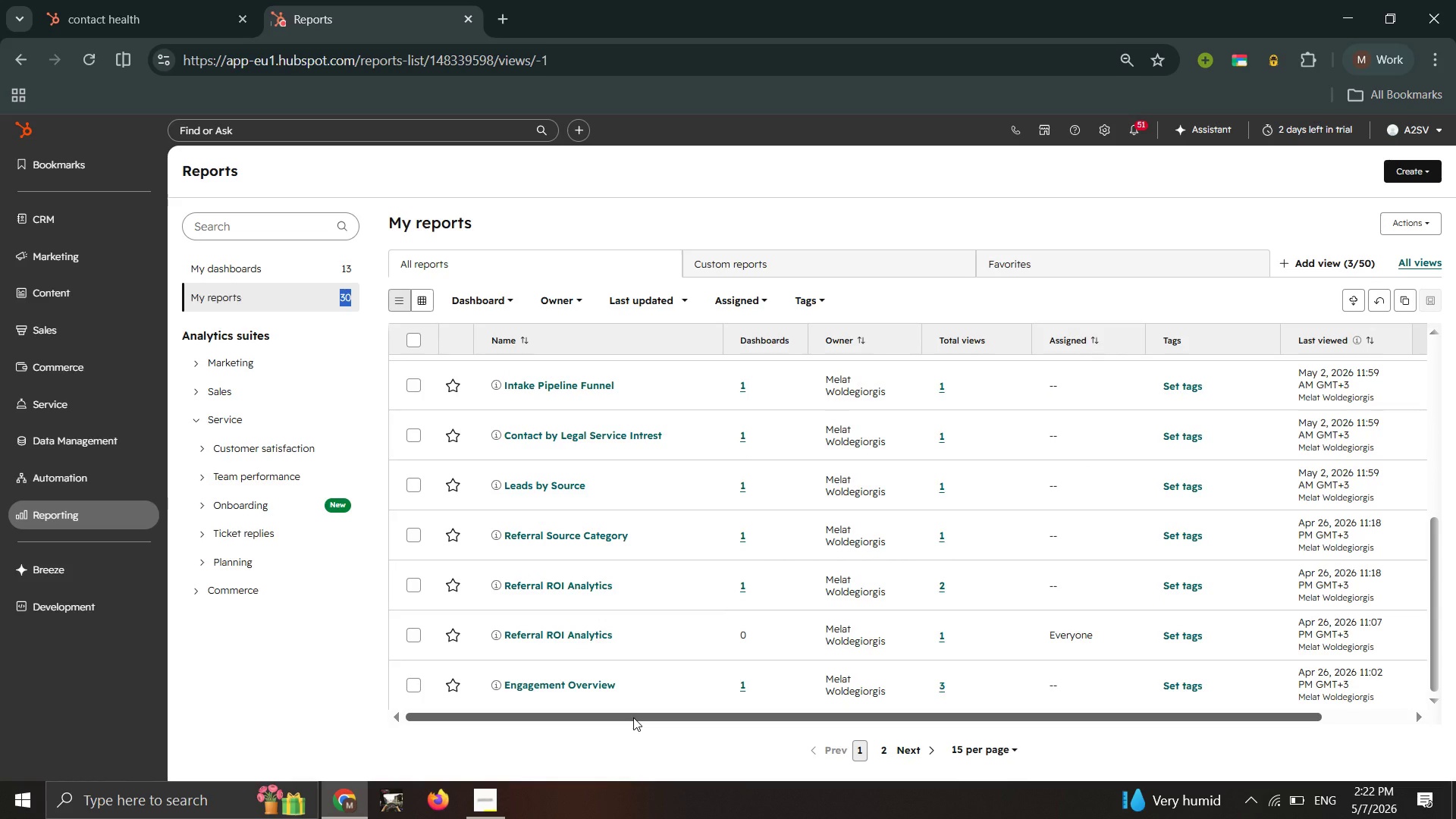 
wait(9.34)
 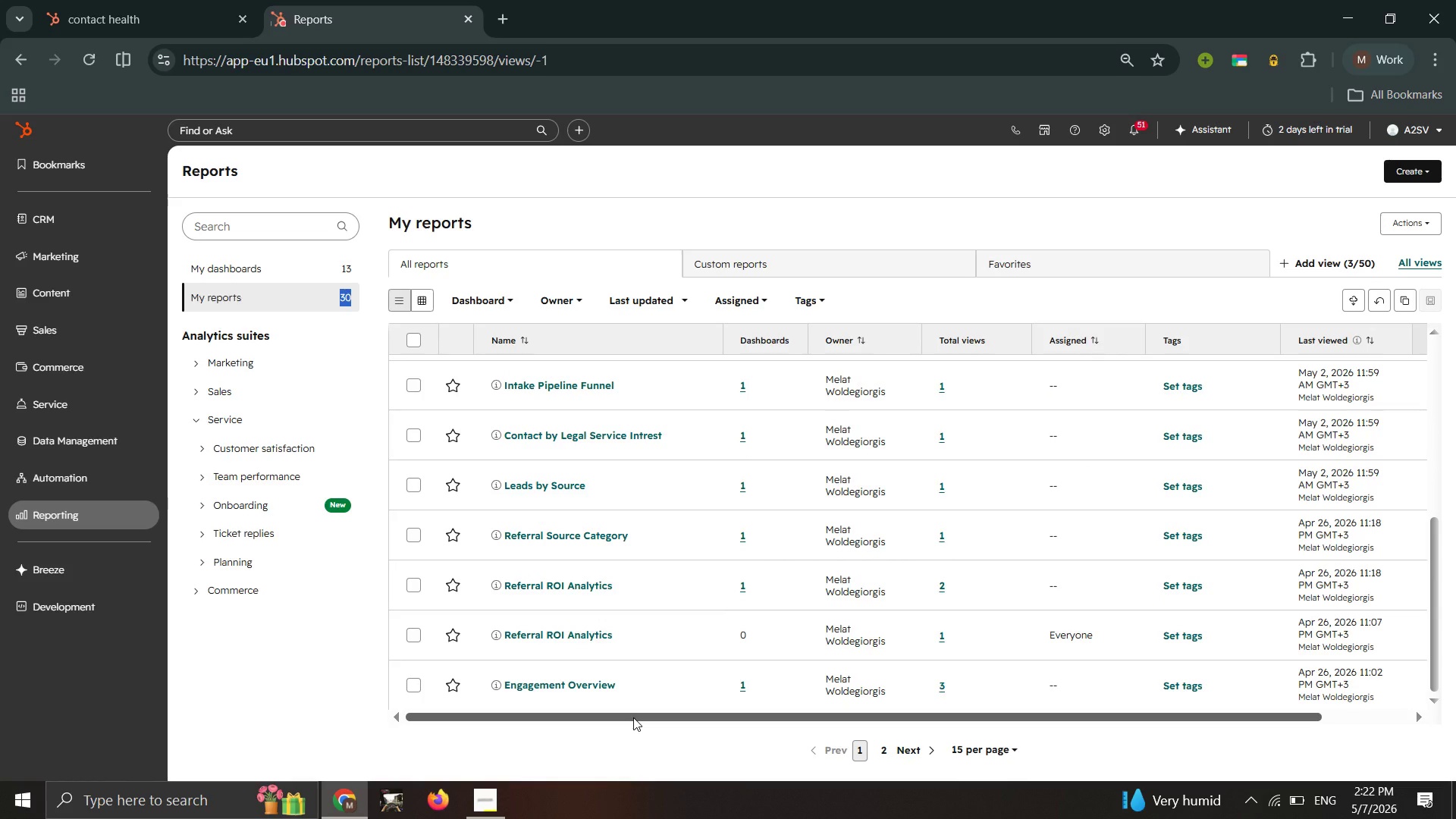 
scroll: coordinate [633, 717], scroll_direction: up, amount: 1.0
 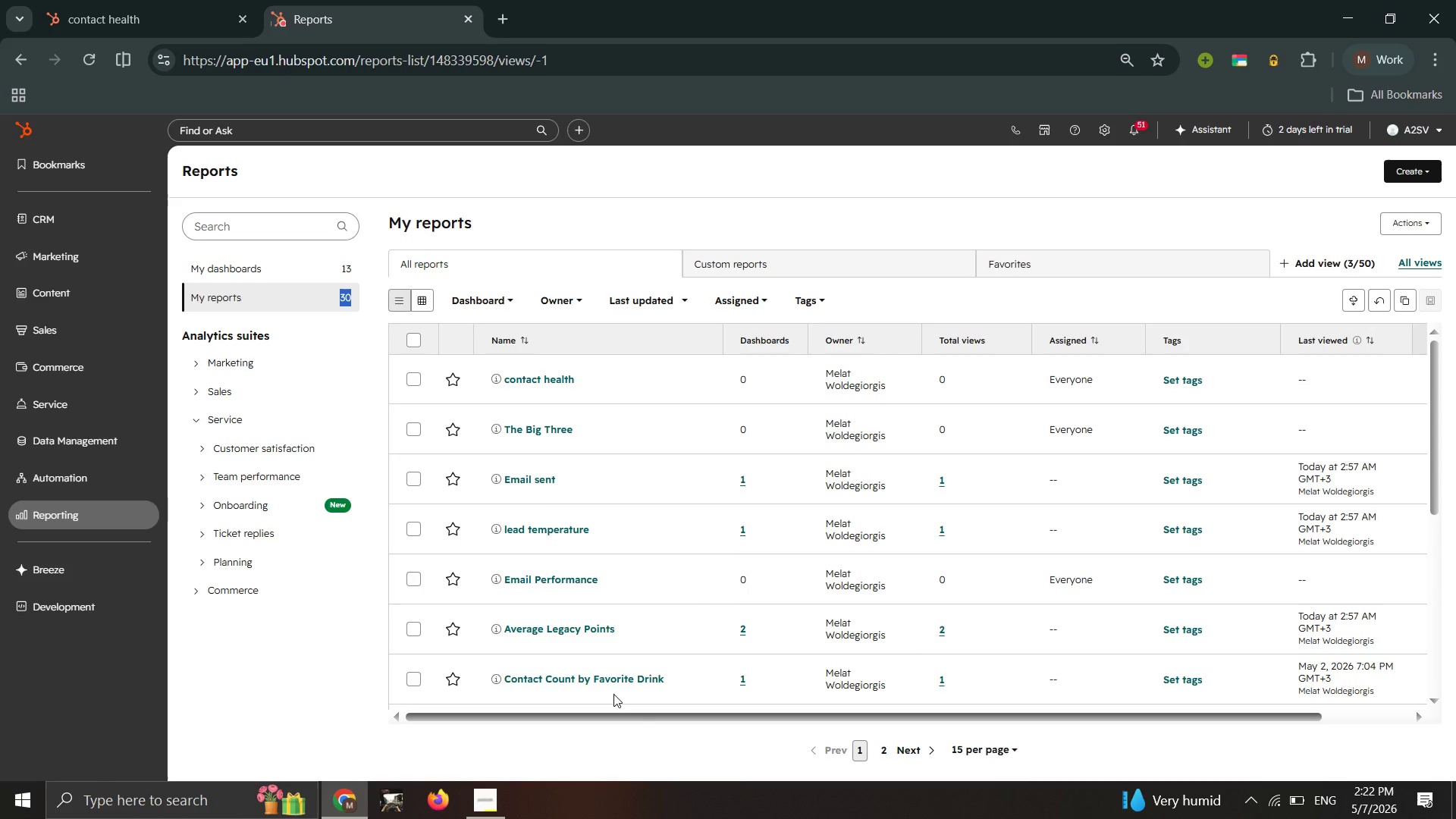 
mouse_move([613, 705])
 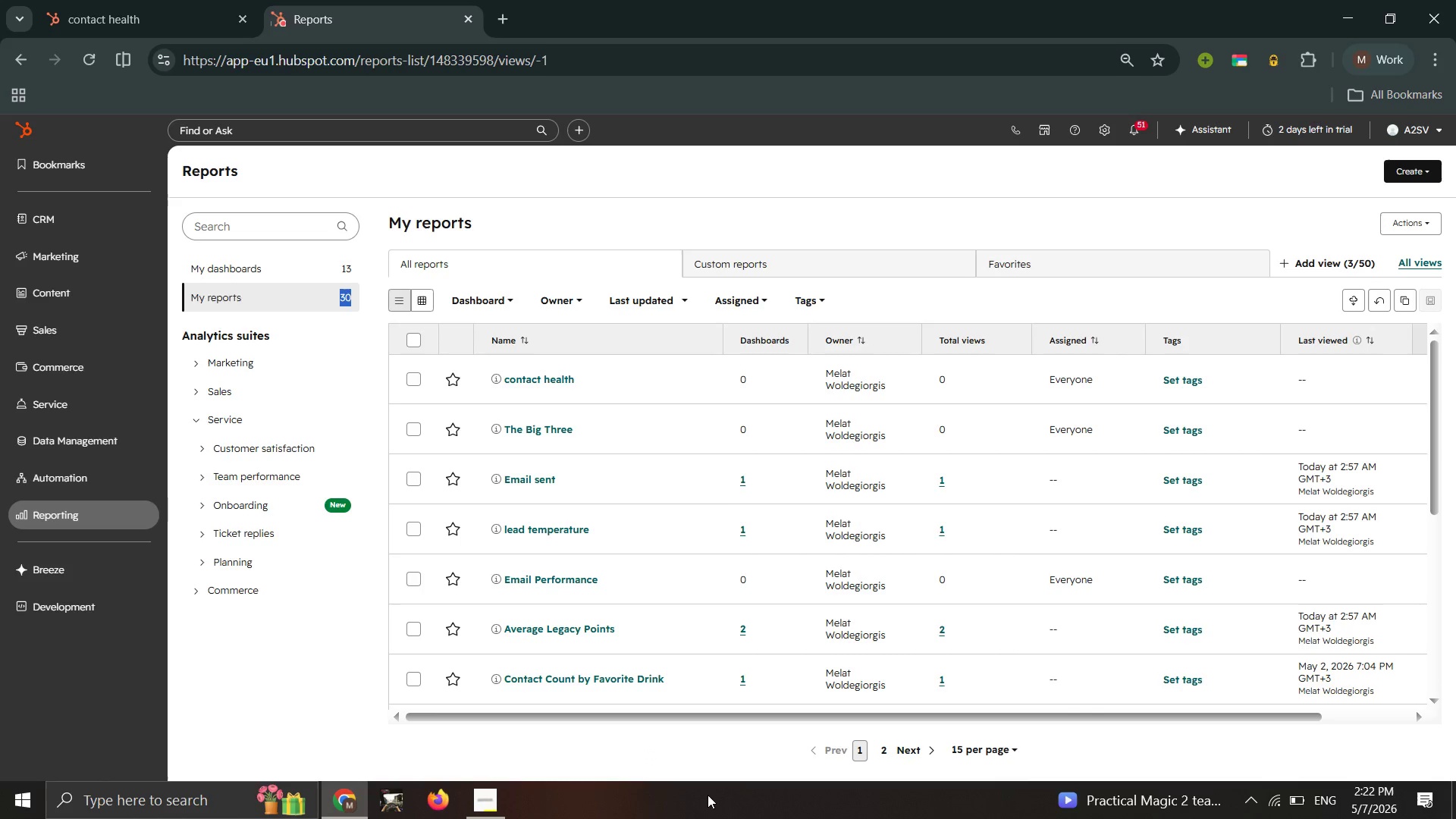 
scroll: coordinate [708, 795], scroll_direction: down, amount: 3.0
 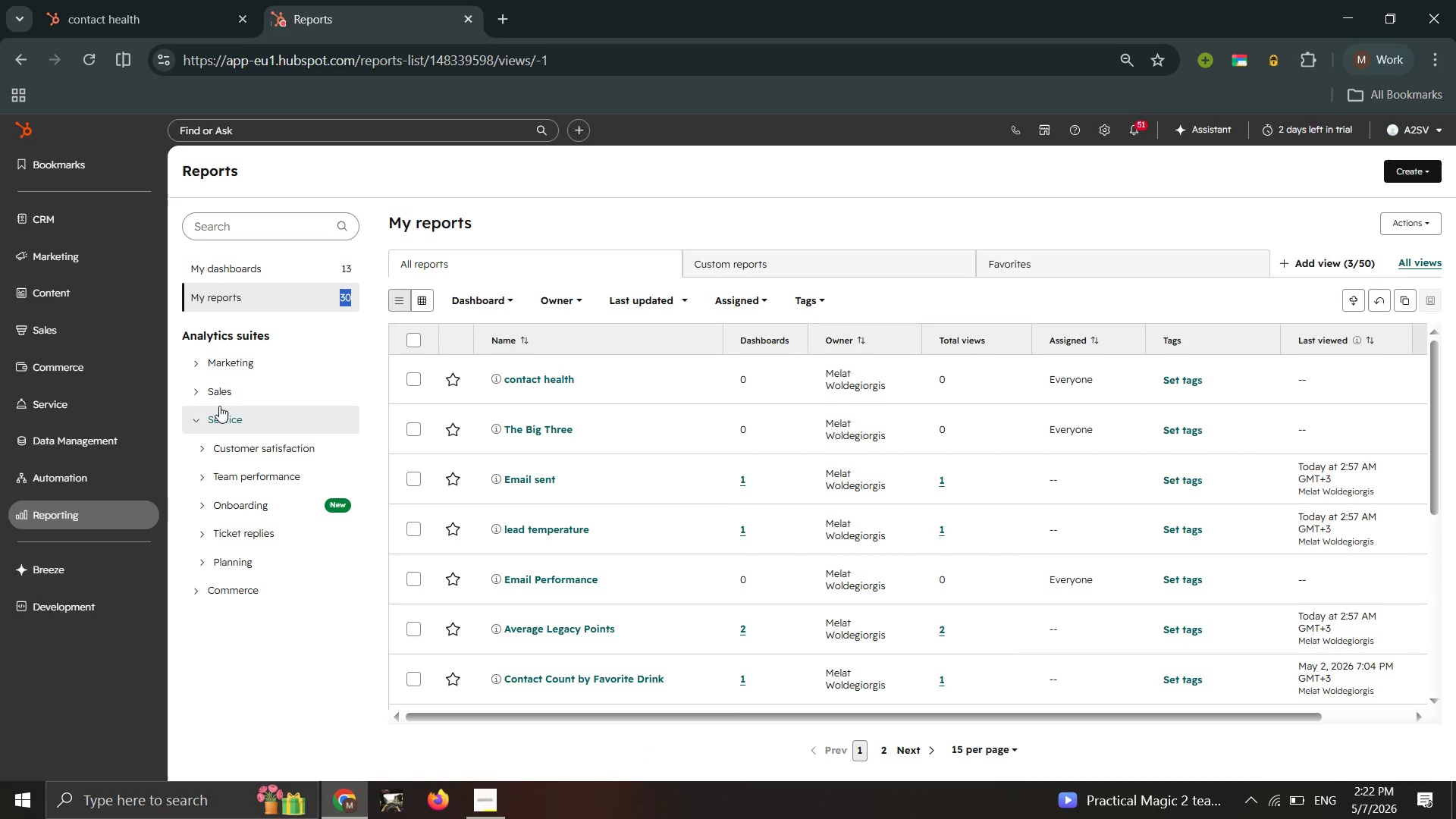 
left_click([275, 258])
 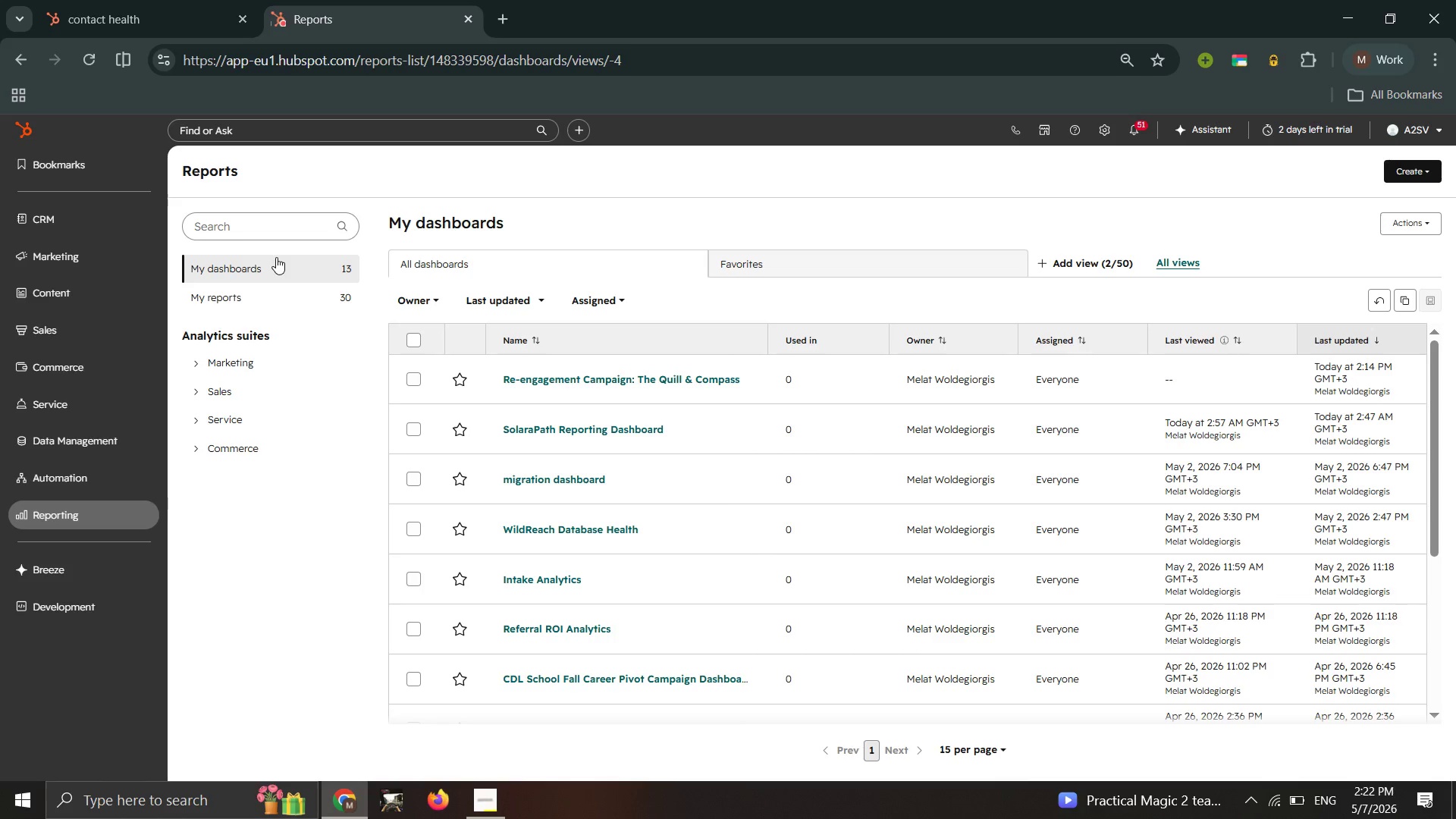 
wait(15.39)
 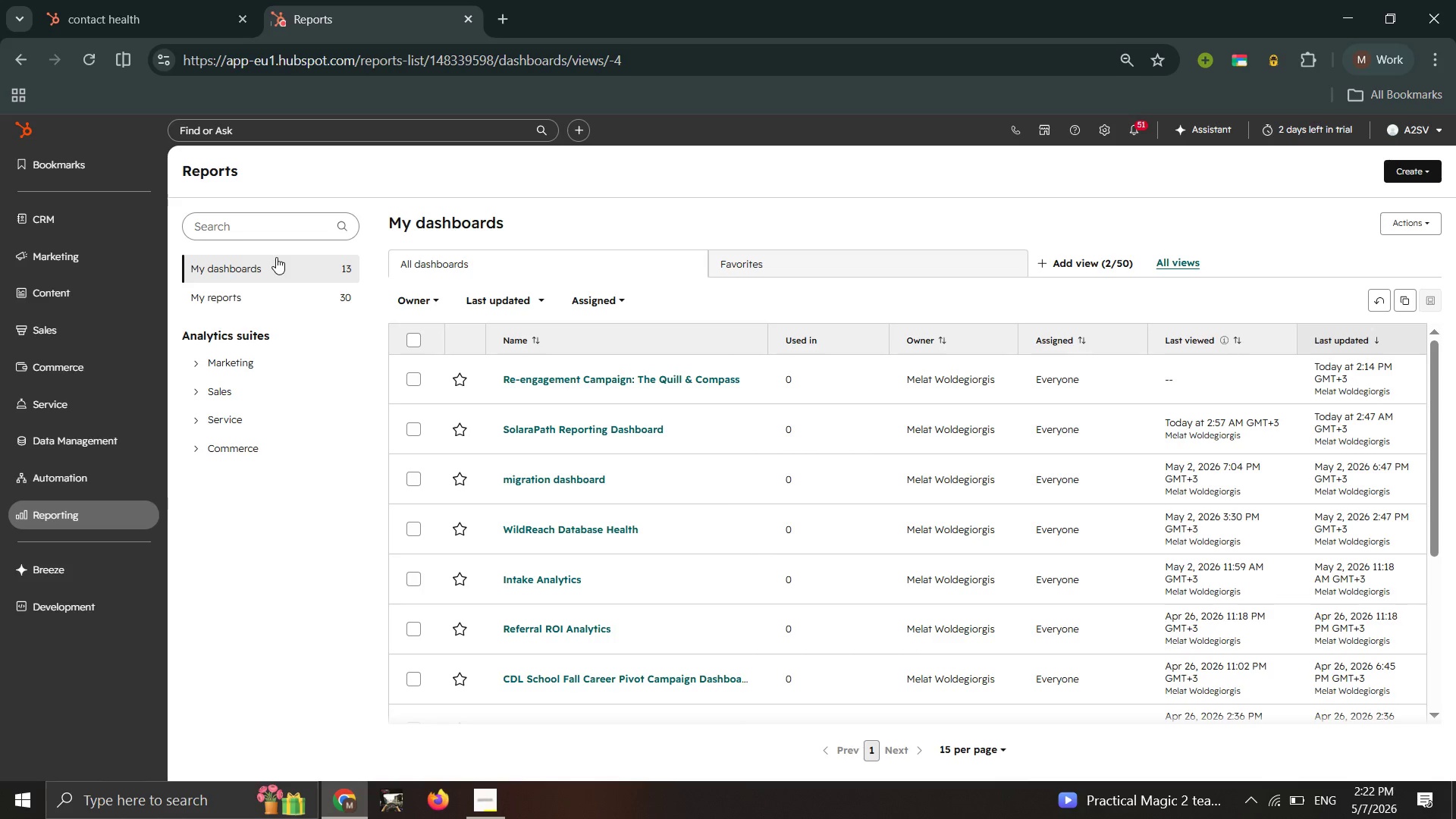 
left_click_drag(start_coordinate=[634, 379], to_coordinate=[632, 374])
 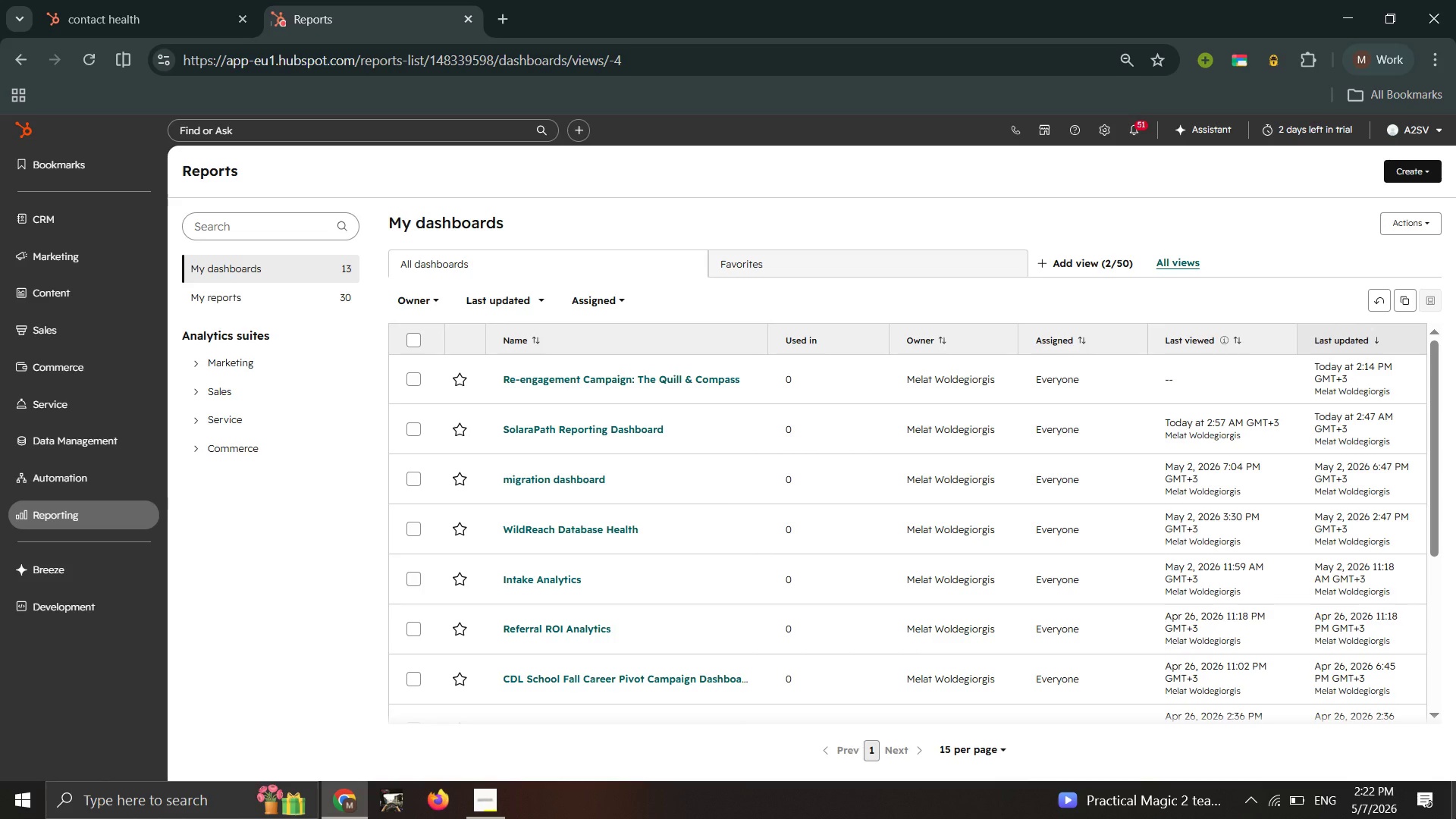 
wait(18.57)
 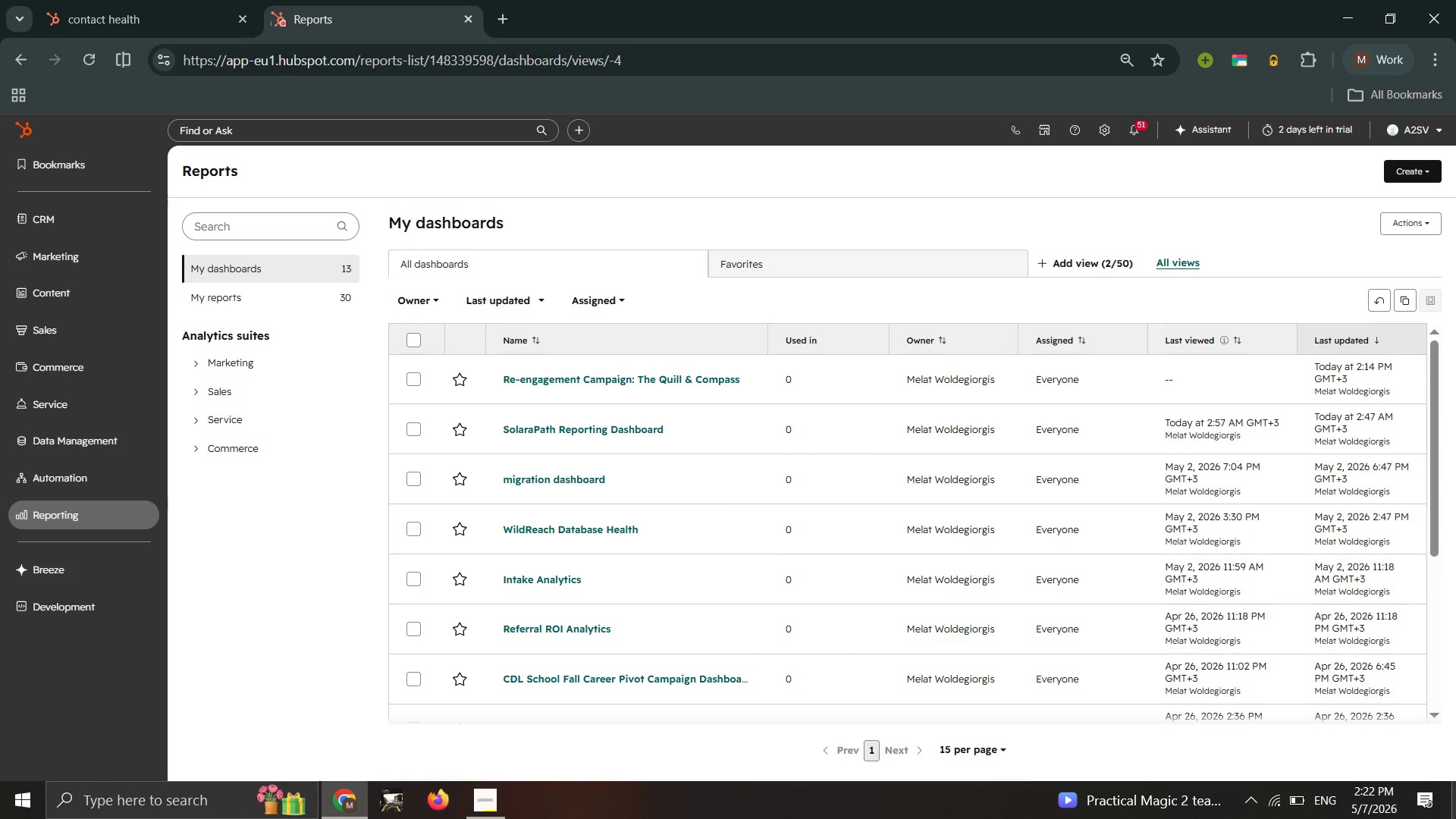 
mouse_move([717, 384])
 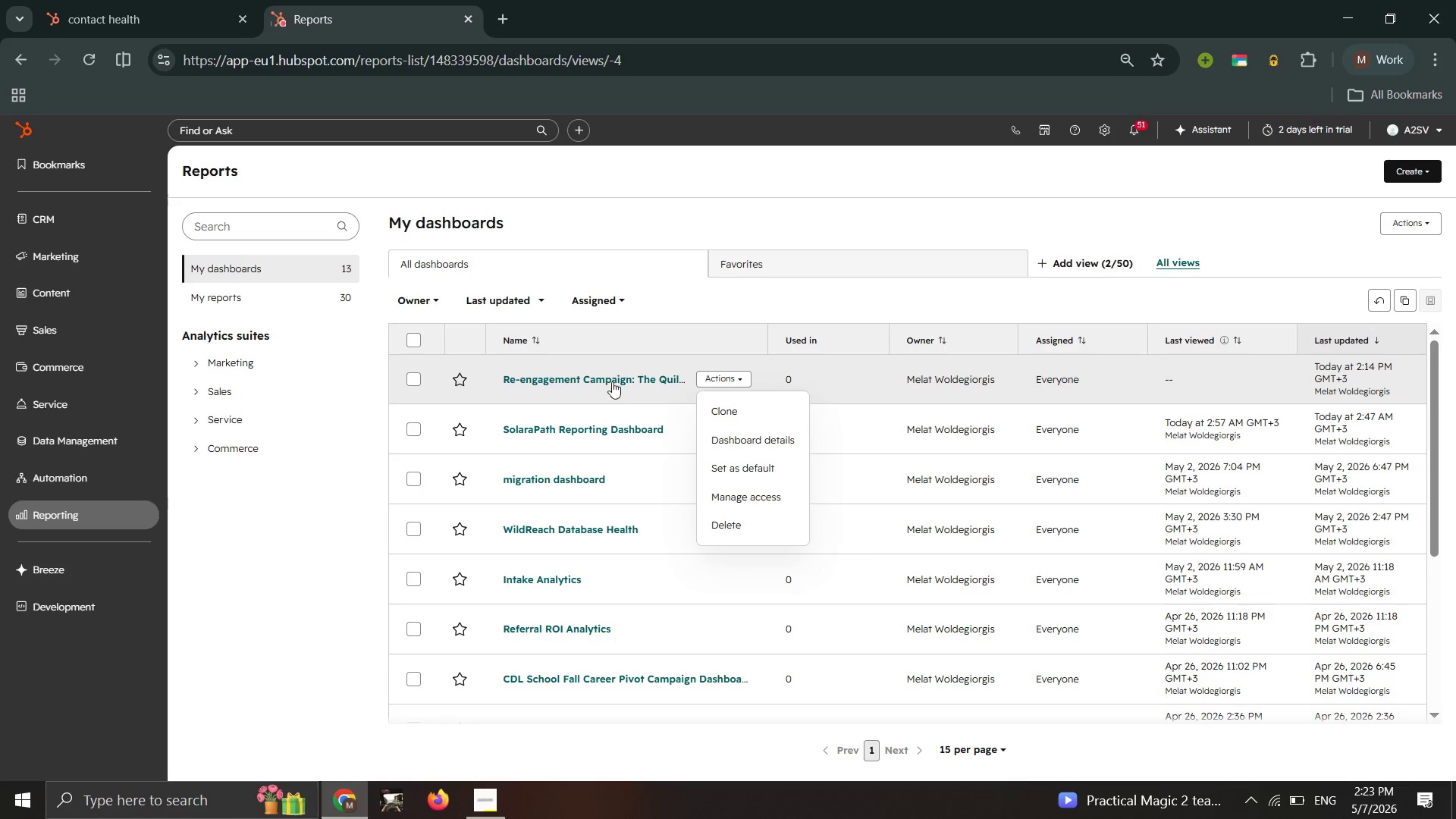 
left_click([613, 375])
 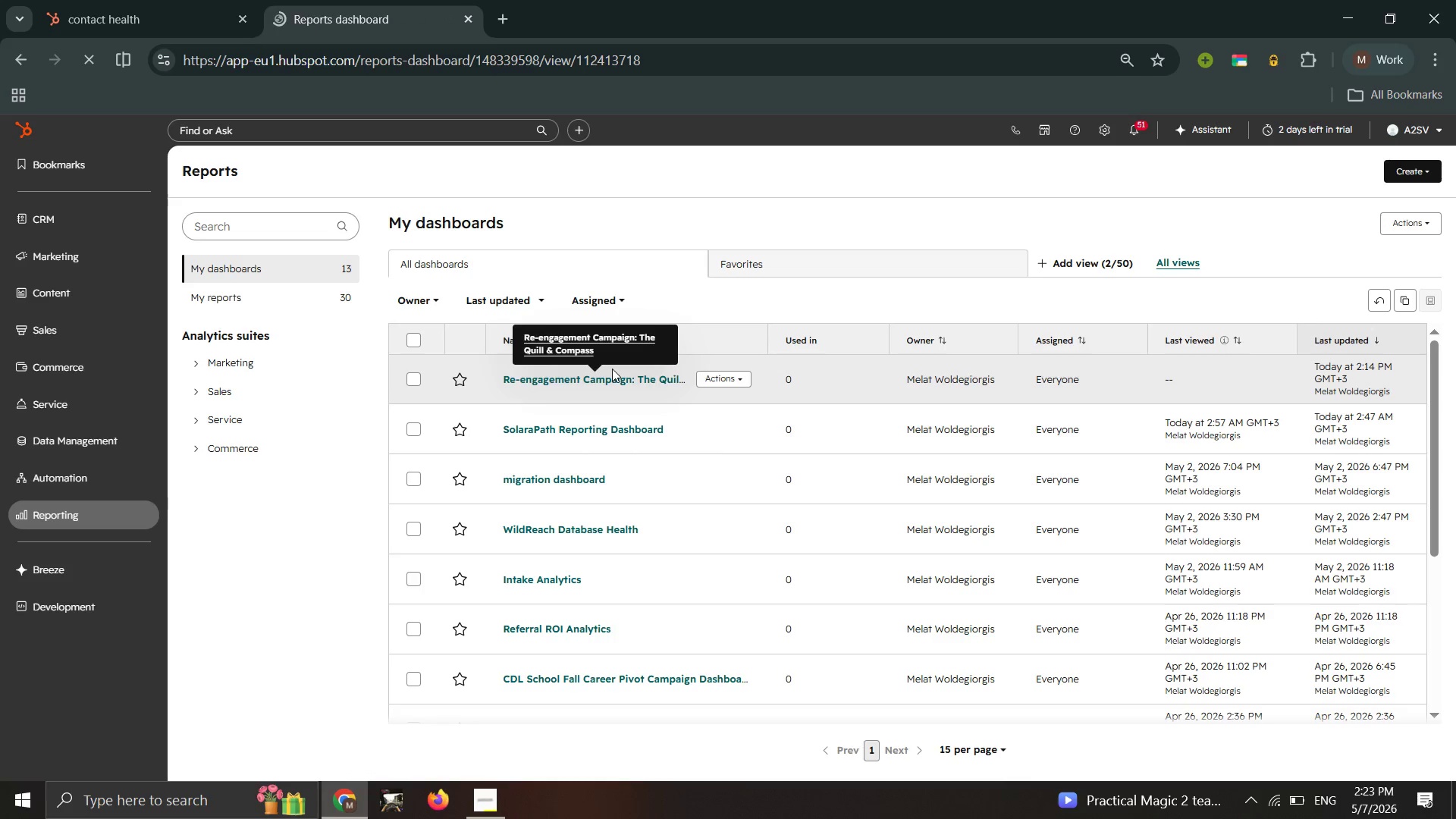 
wait(9.51)
 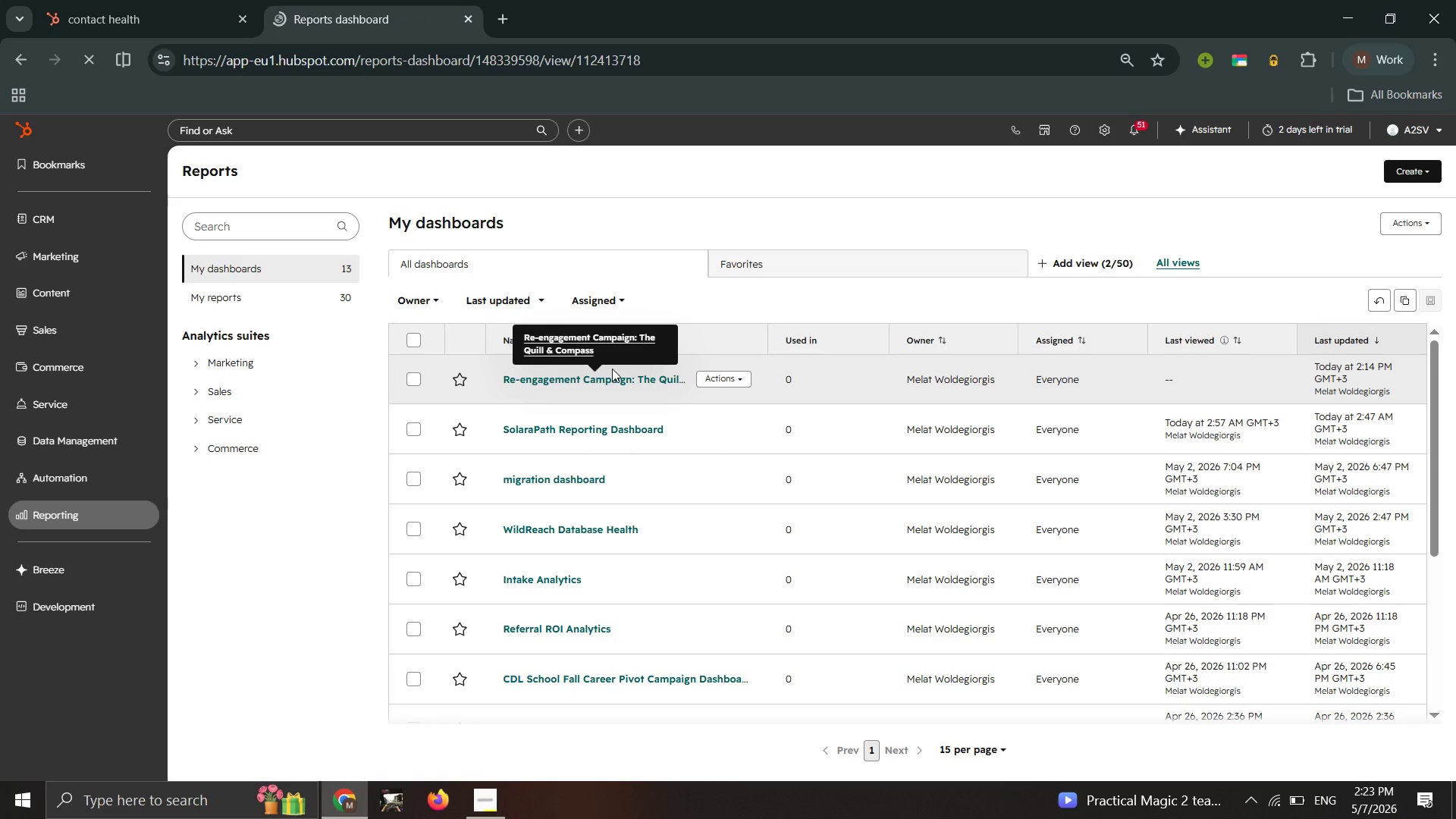 
left_click([476, 786])